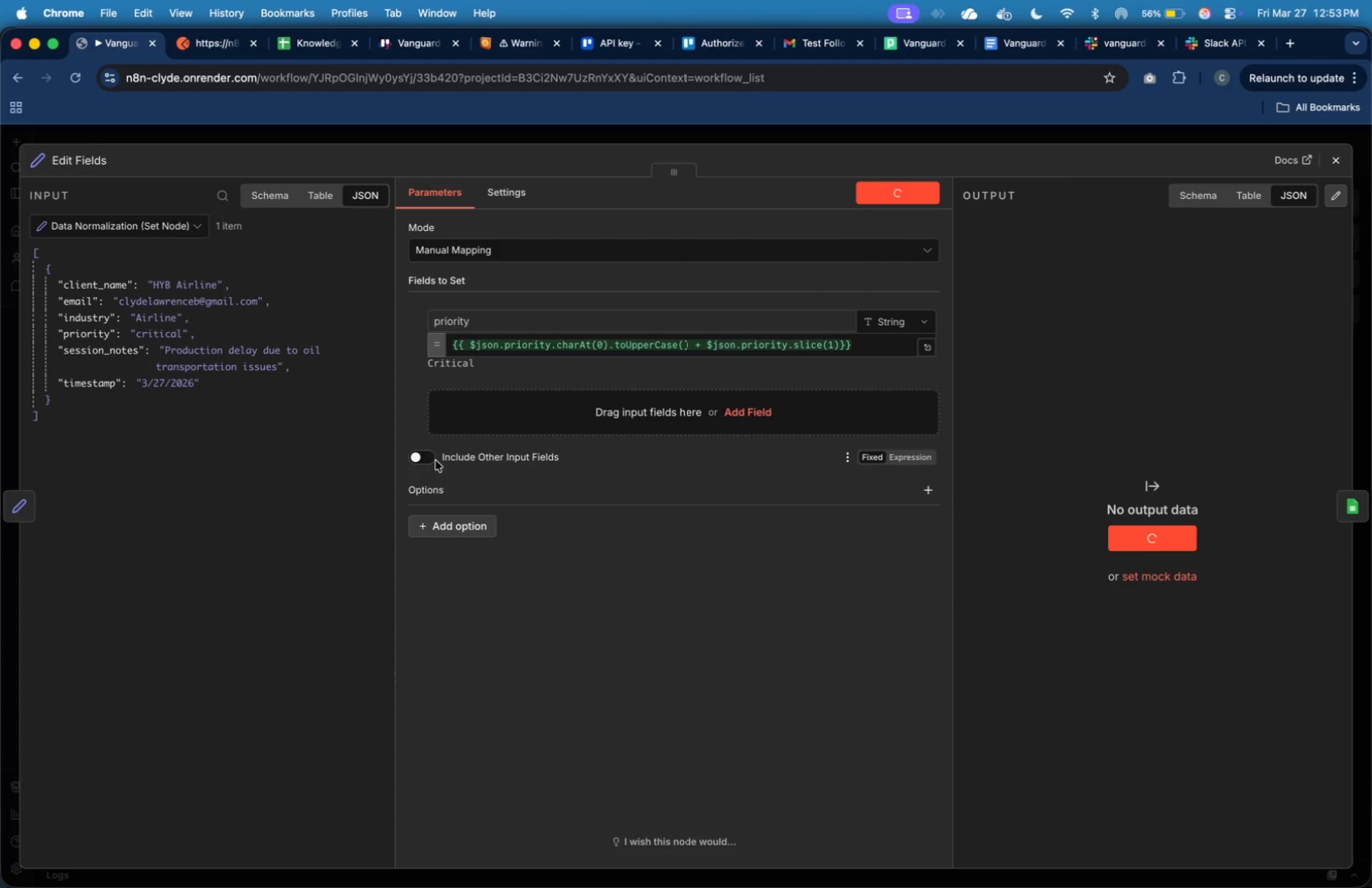 
wait(14.67)
 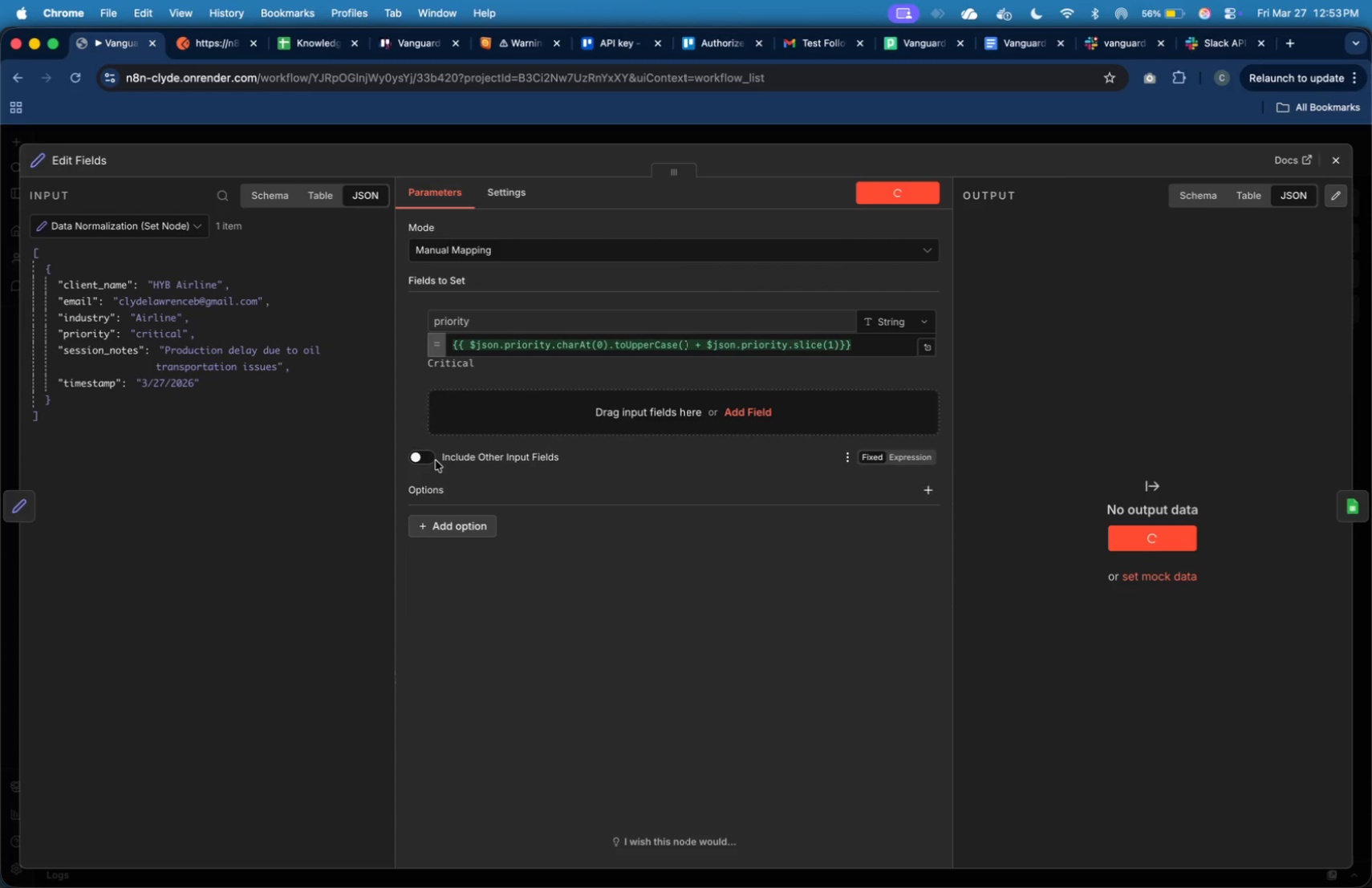 
left_click([436, 460])
 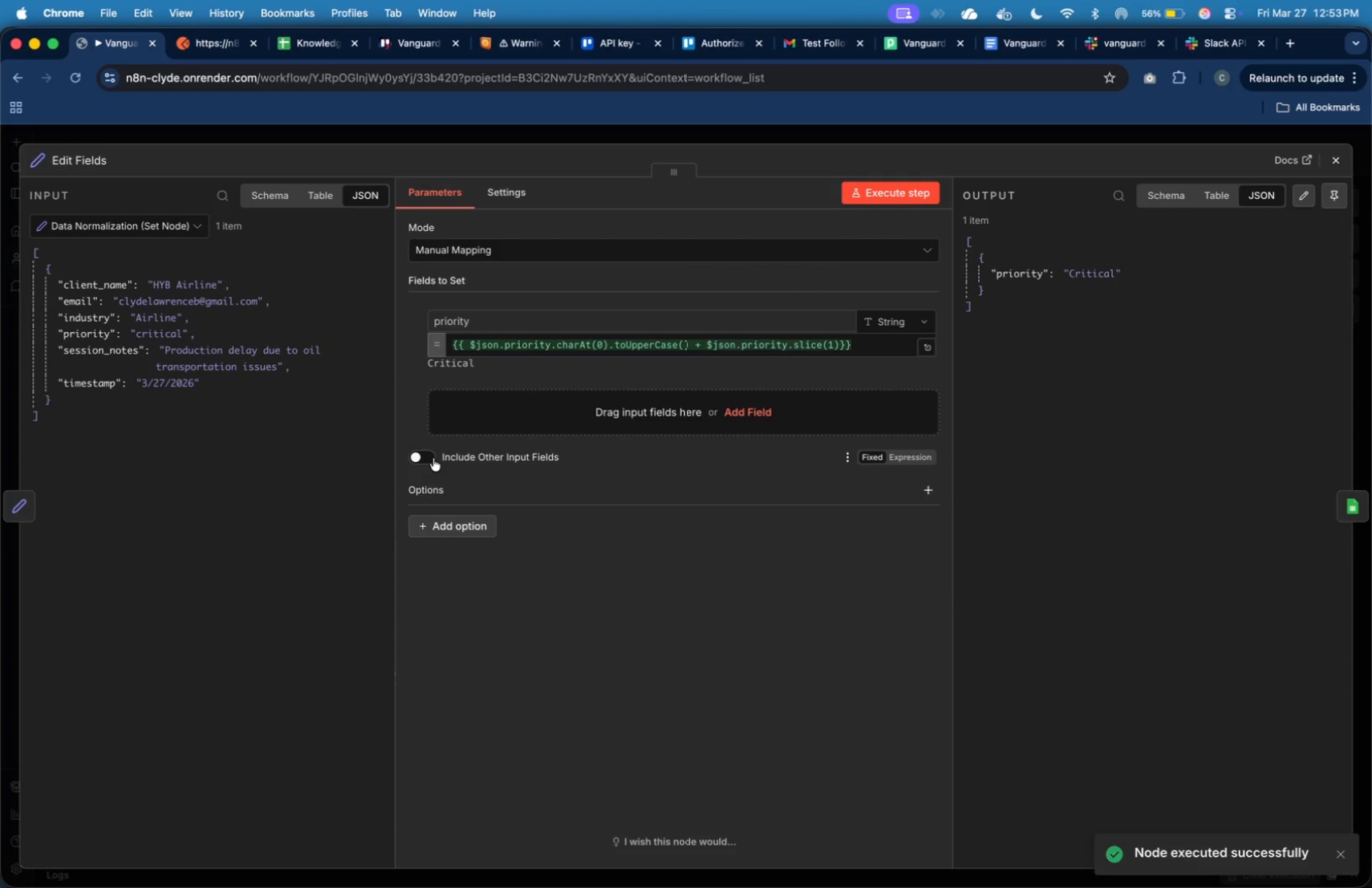 
left_click([432, 458])
 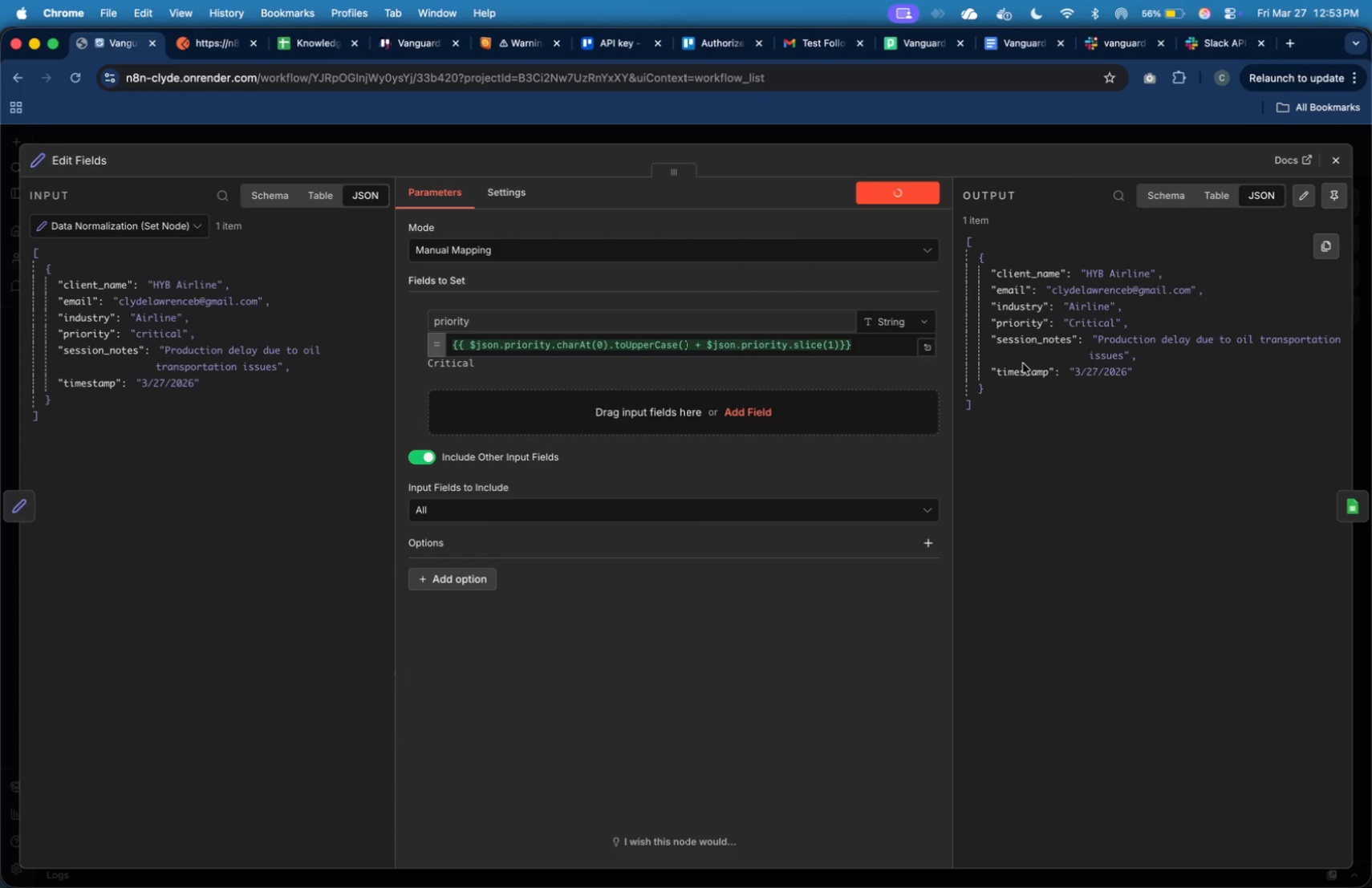 
wait(20.86)
 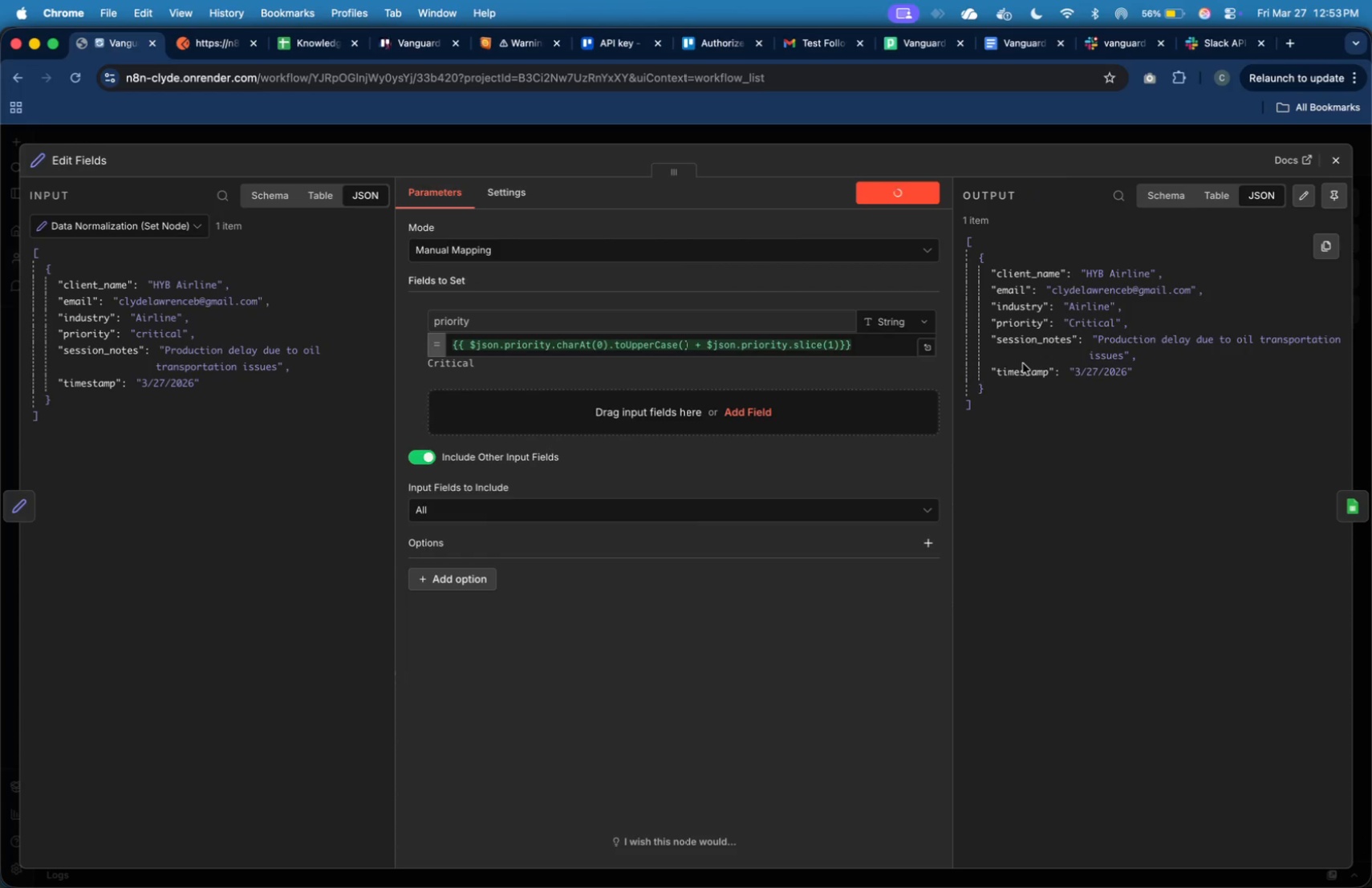 
left_click([1347, 505])
 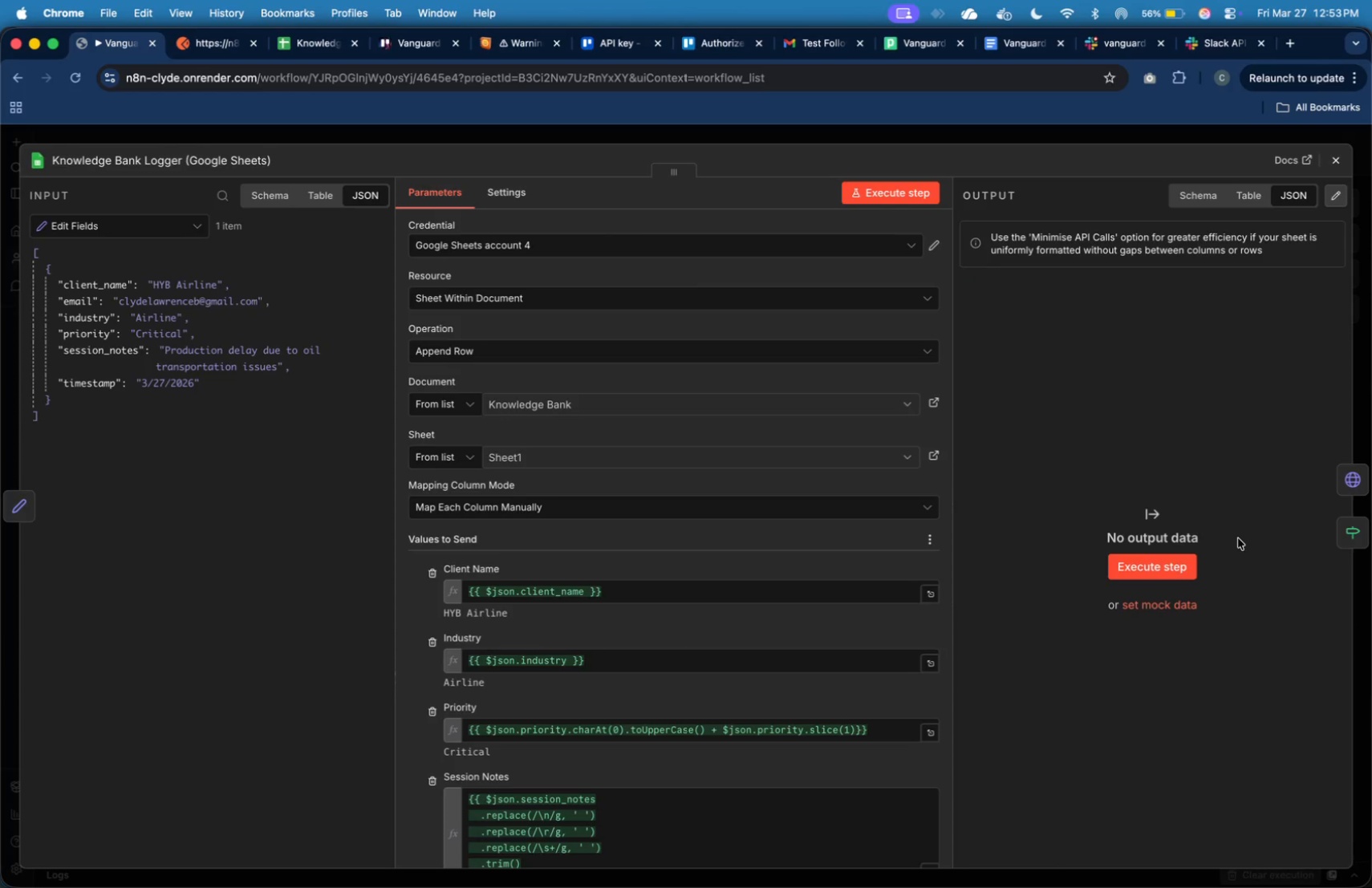 
scroll: coordinate [891, 552], scroll_direction: down, amount: 27.0
 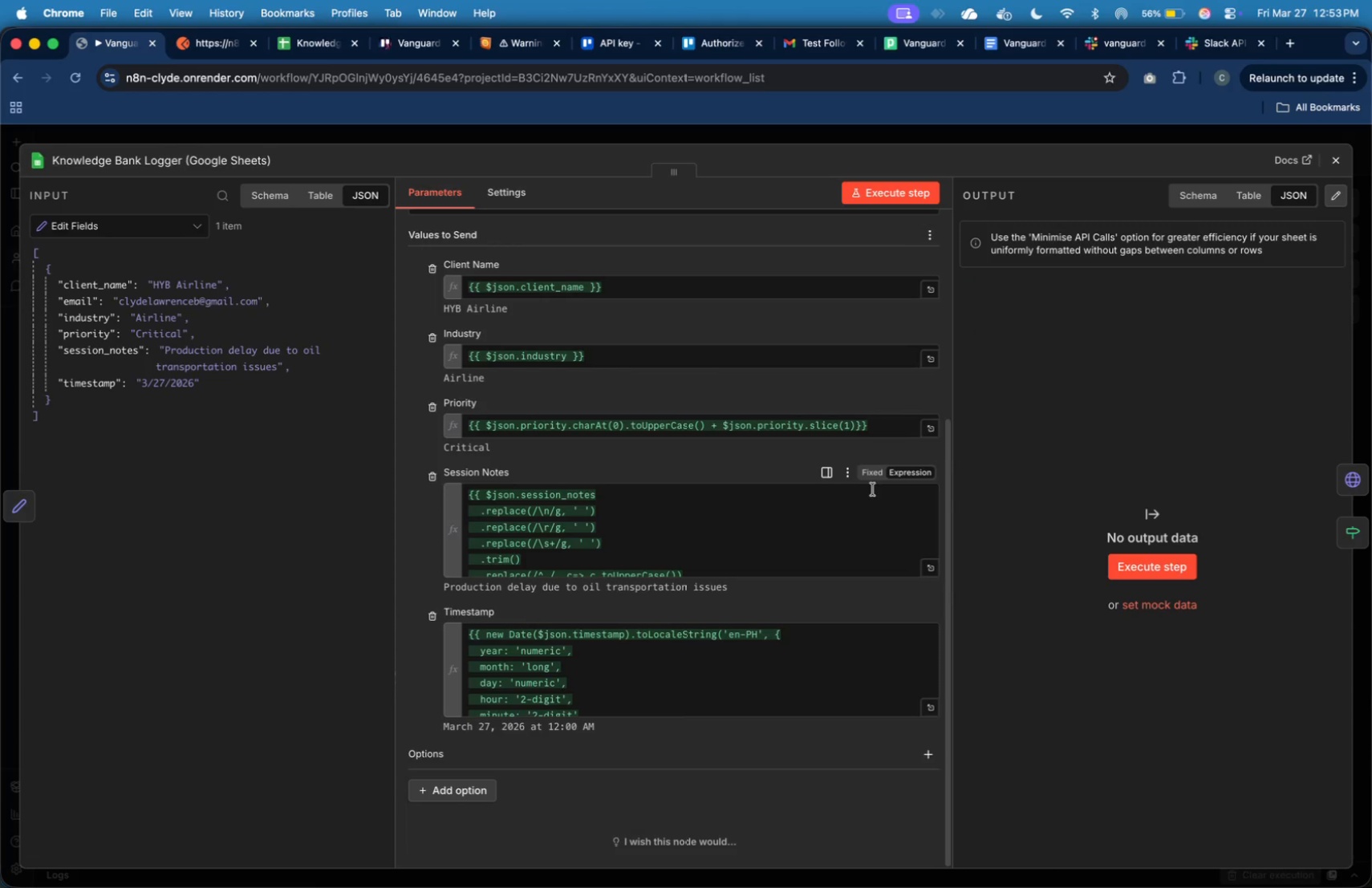 
scroll: coordinate [888, 473], scroll_direction: up, amount: 4.0
 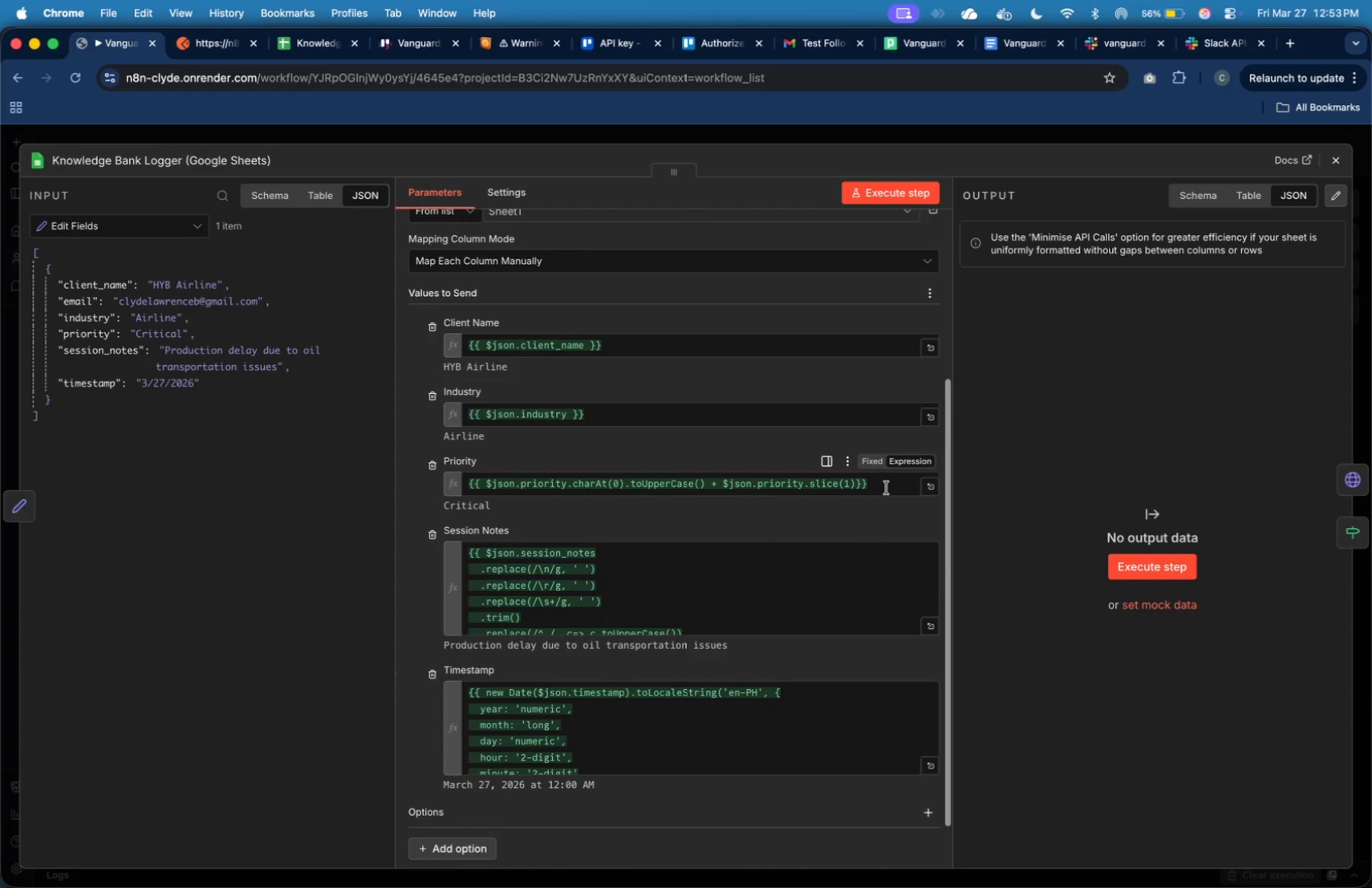 
left_click([887, 488])
 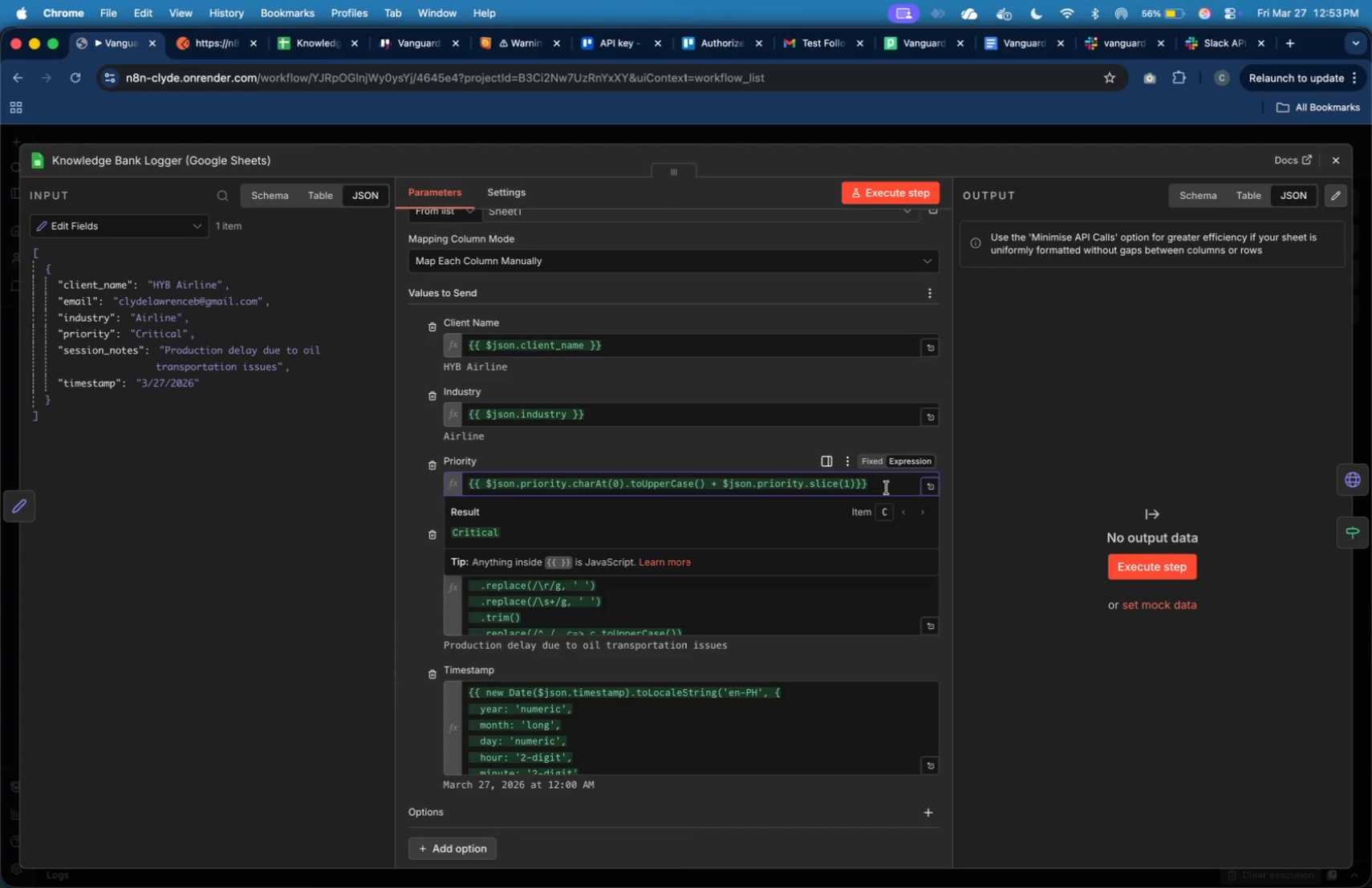 
key(Meta+A)
 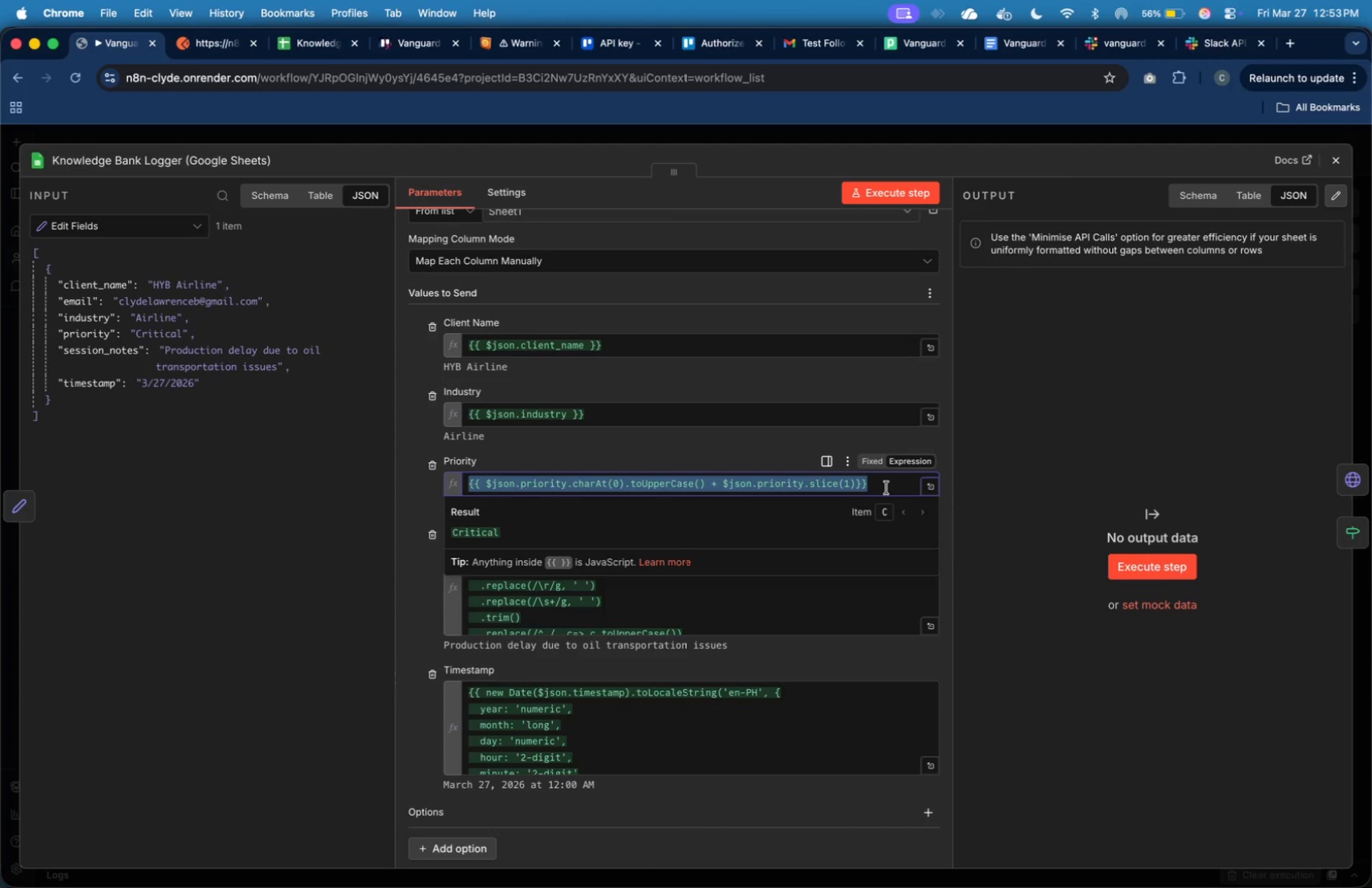 
key(Backspace)
 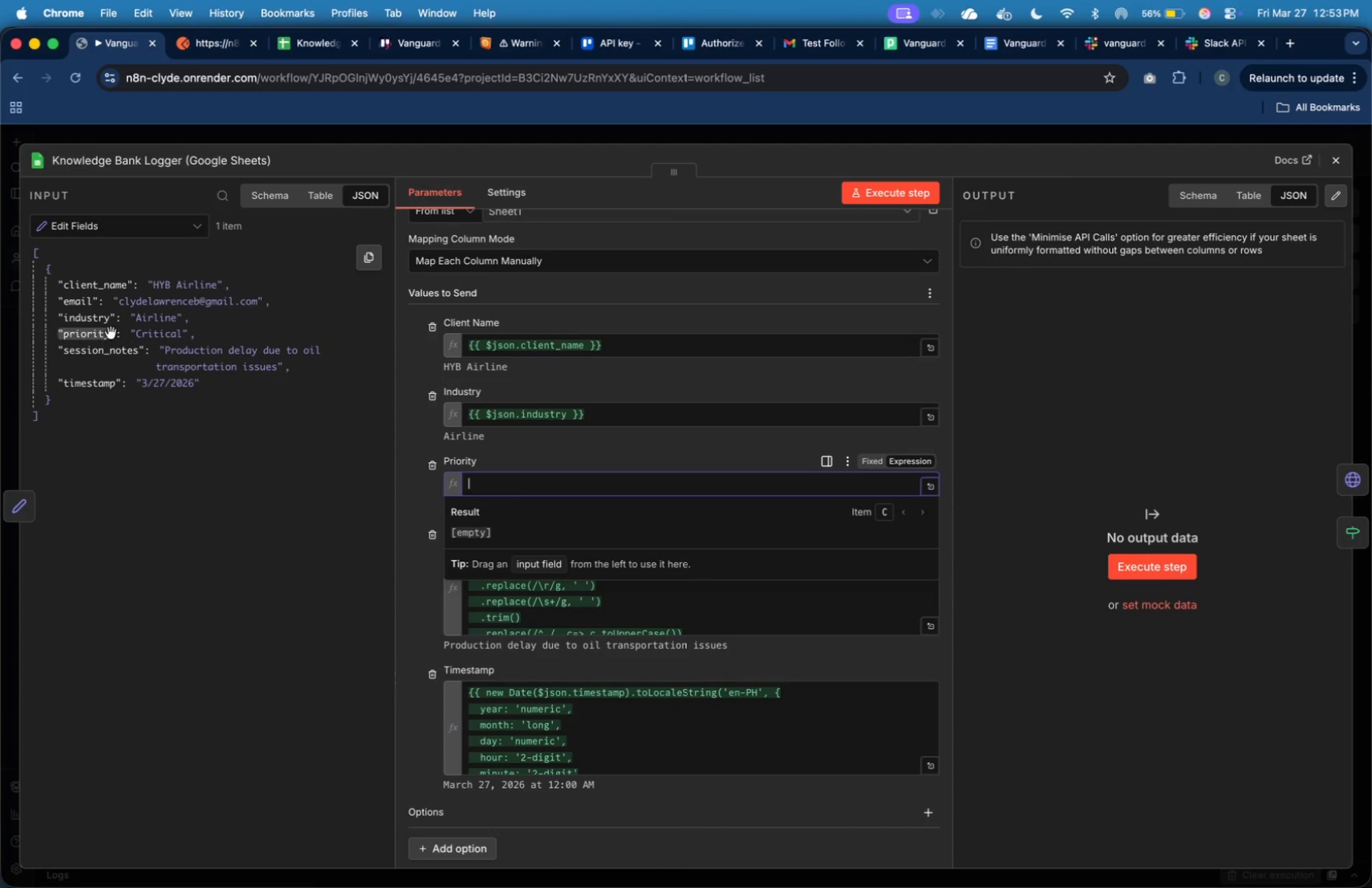 
left_click_drag(start_coordinate=[104, 333], to_coordinate=[495, 480])
 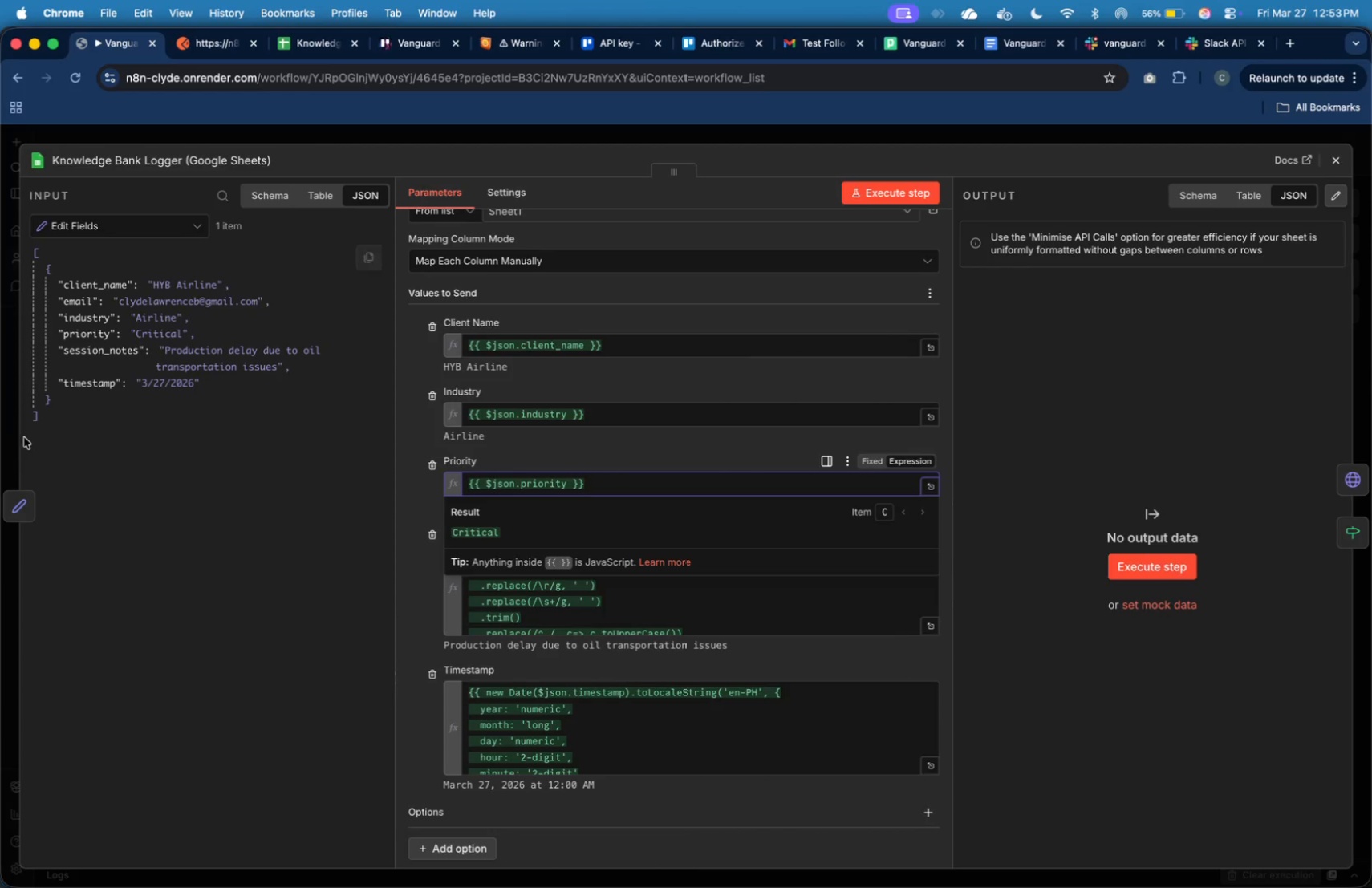 
left_click([25, 498])
 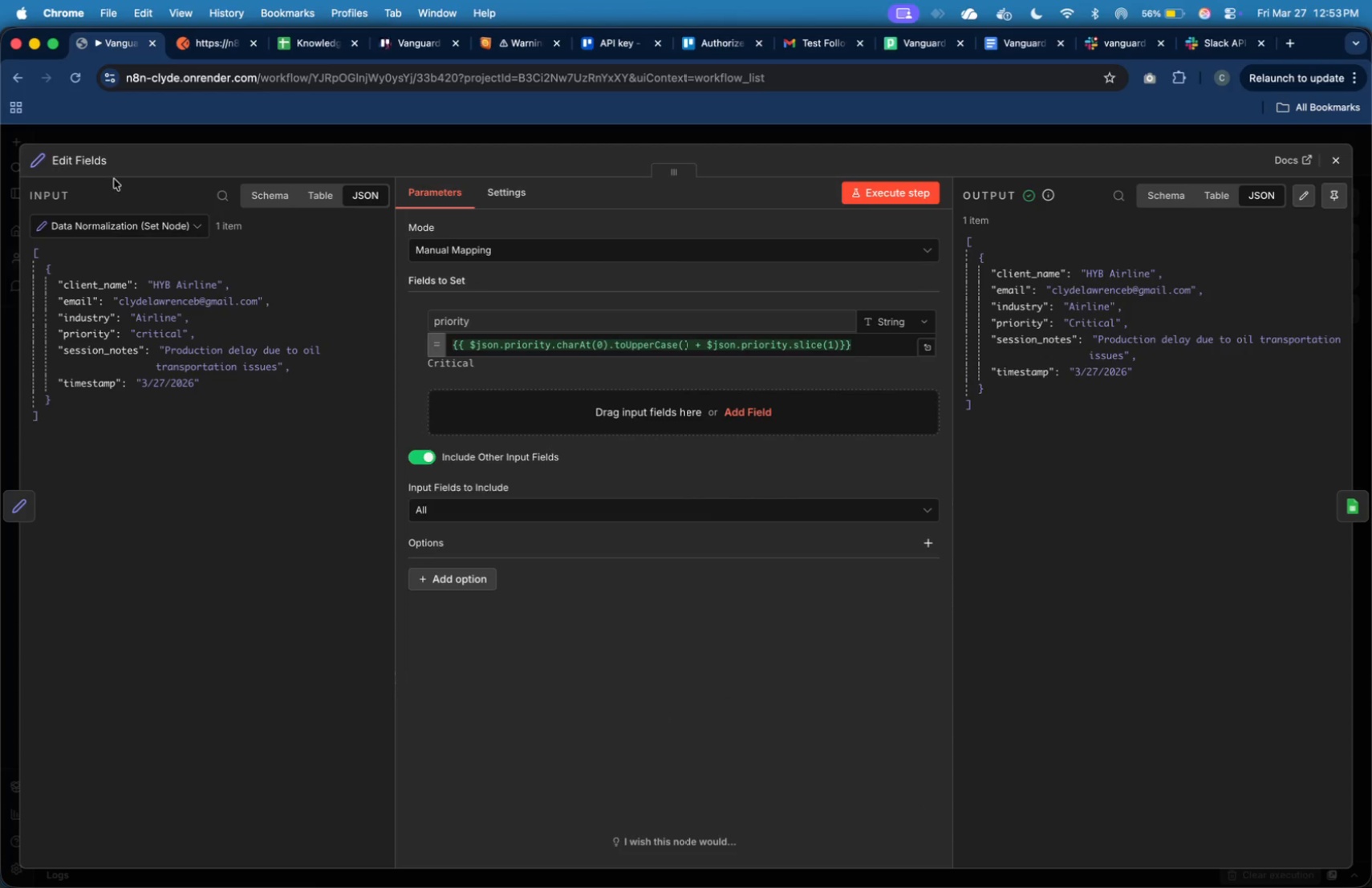 
left_click([84, 157])
 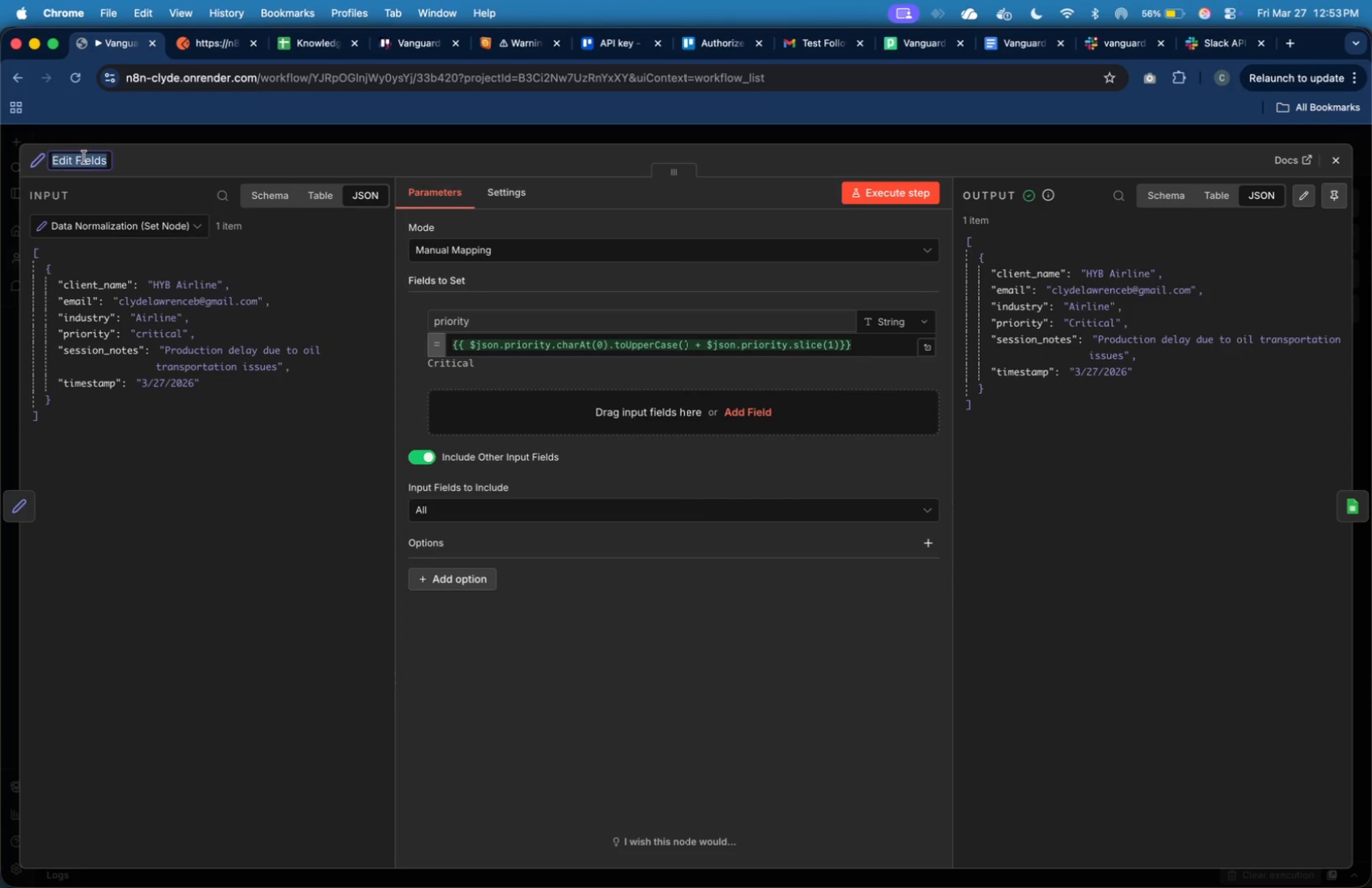 
type(Set )
 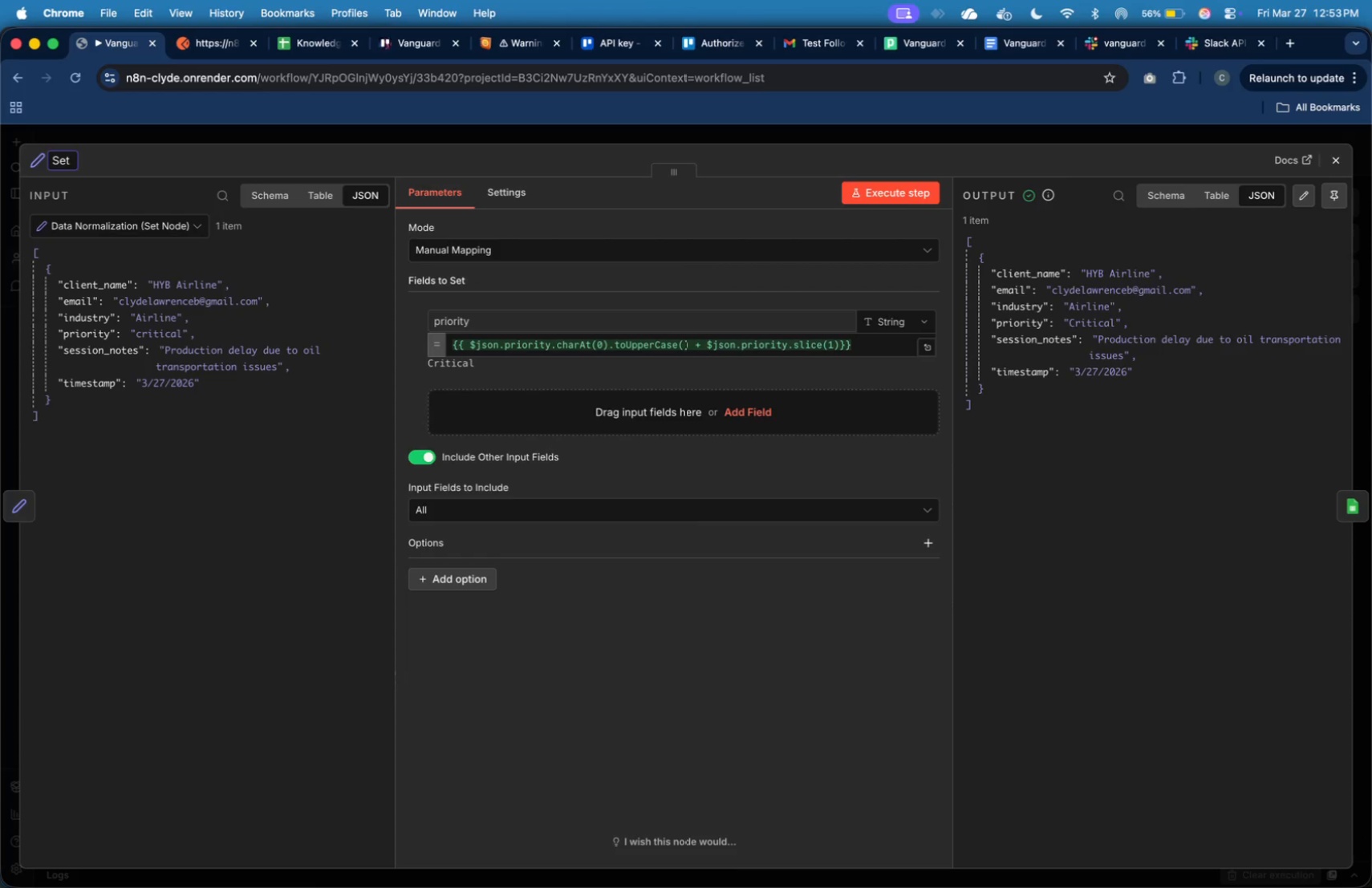 
key(Meta+A)
 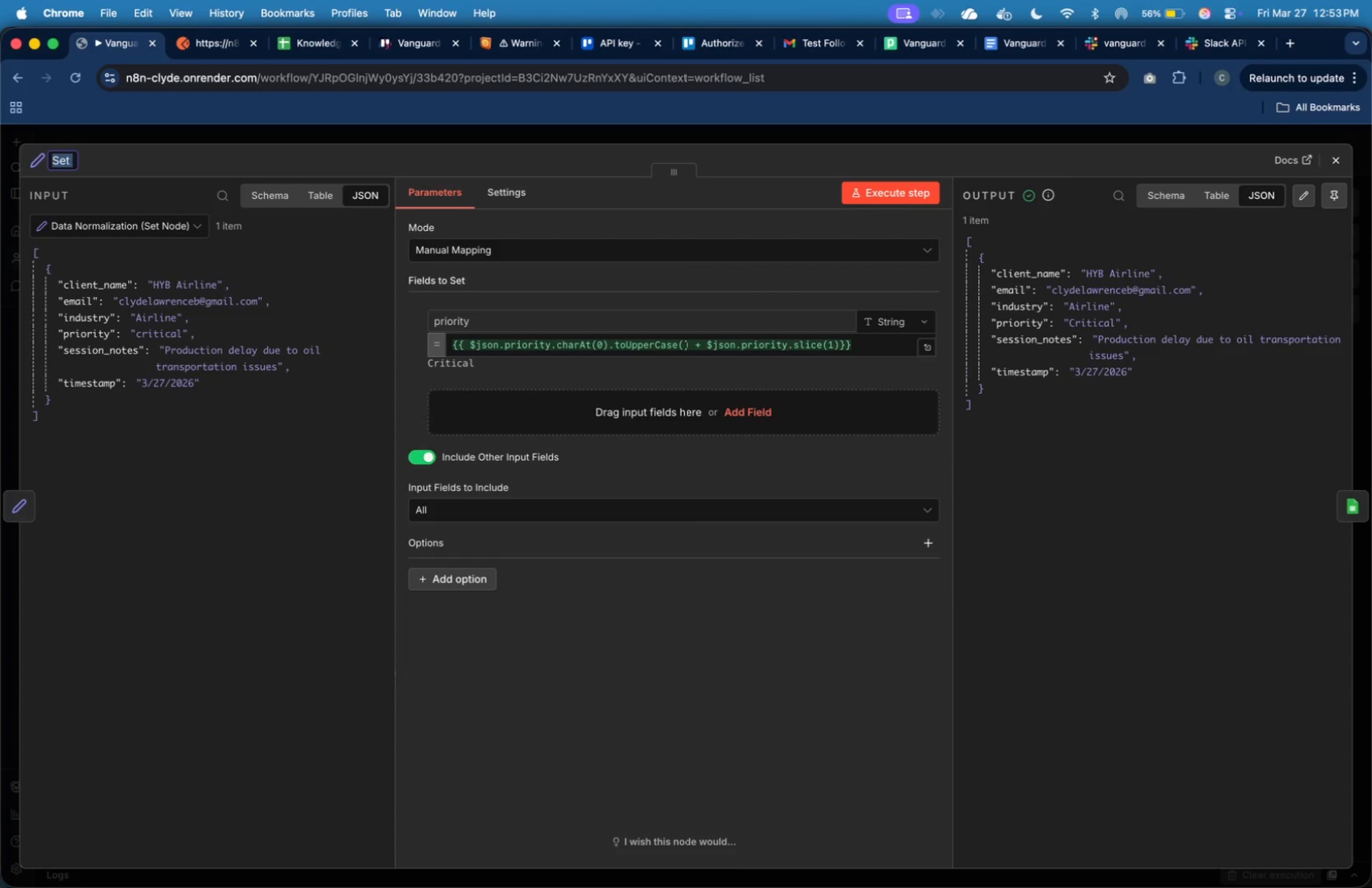 
type(Capitalize Priority Field)
key(Backspace)
key(Backspace)
key(Backspace)
key(Backspace)
key(Backspace)
type(field)
 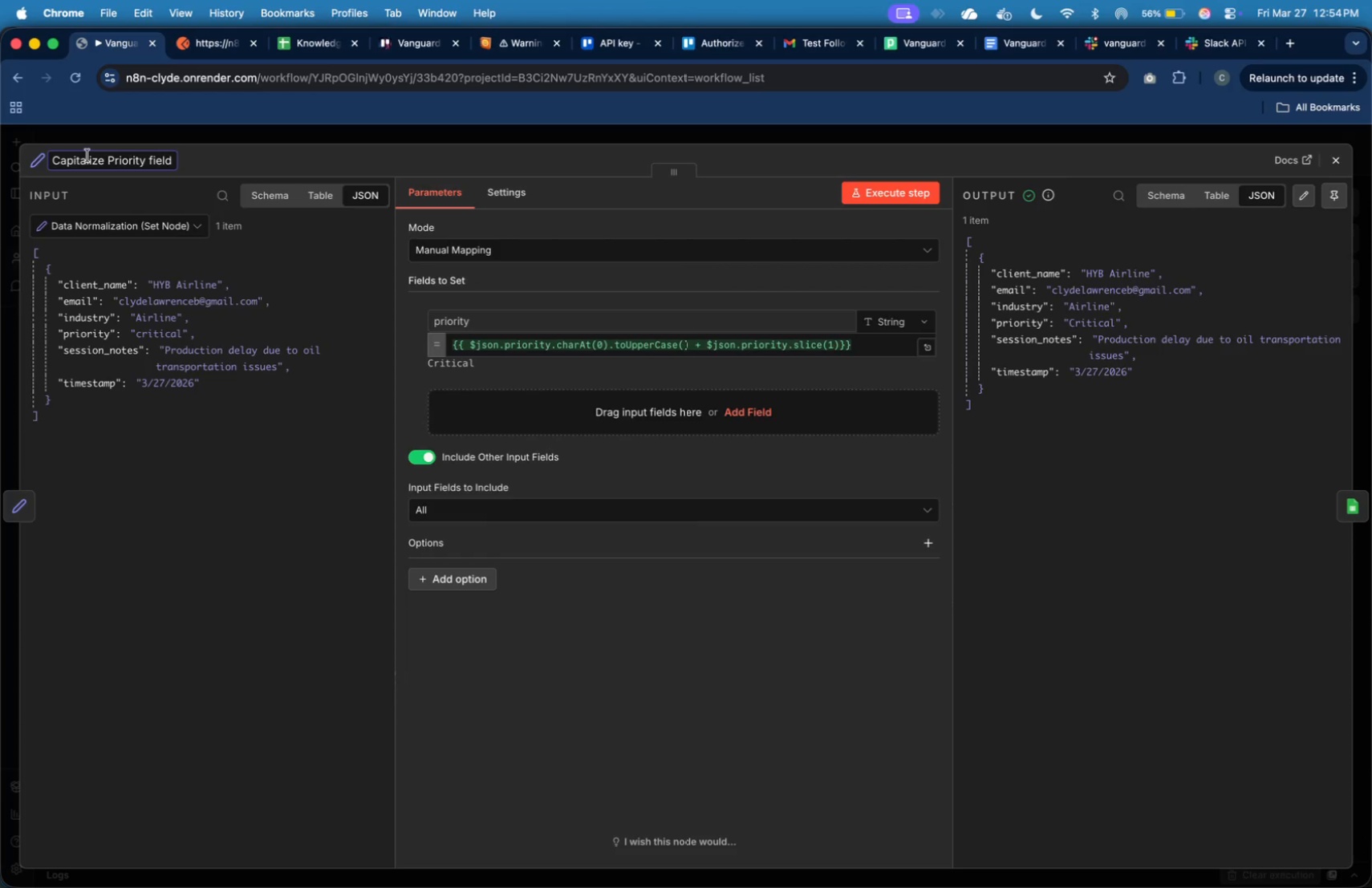 
left_click([1350, 501])
 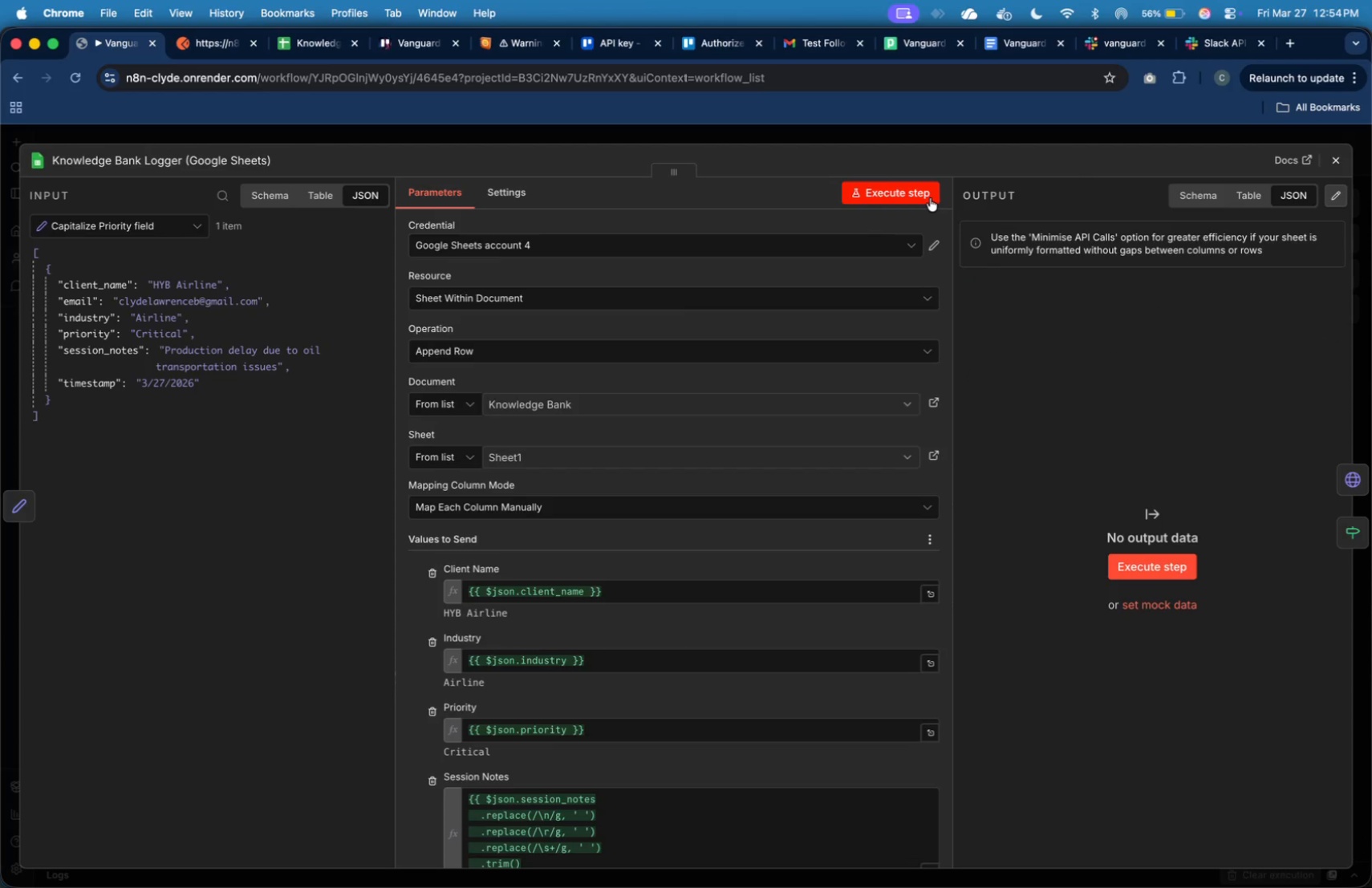 
left_click([930, 198])
 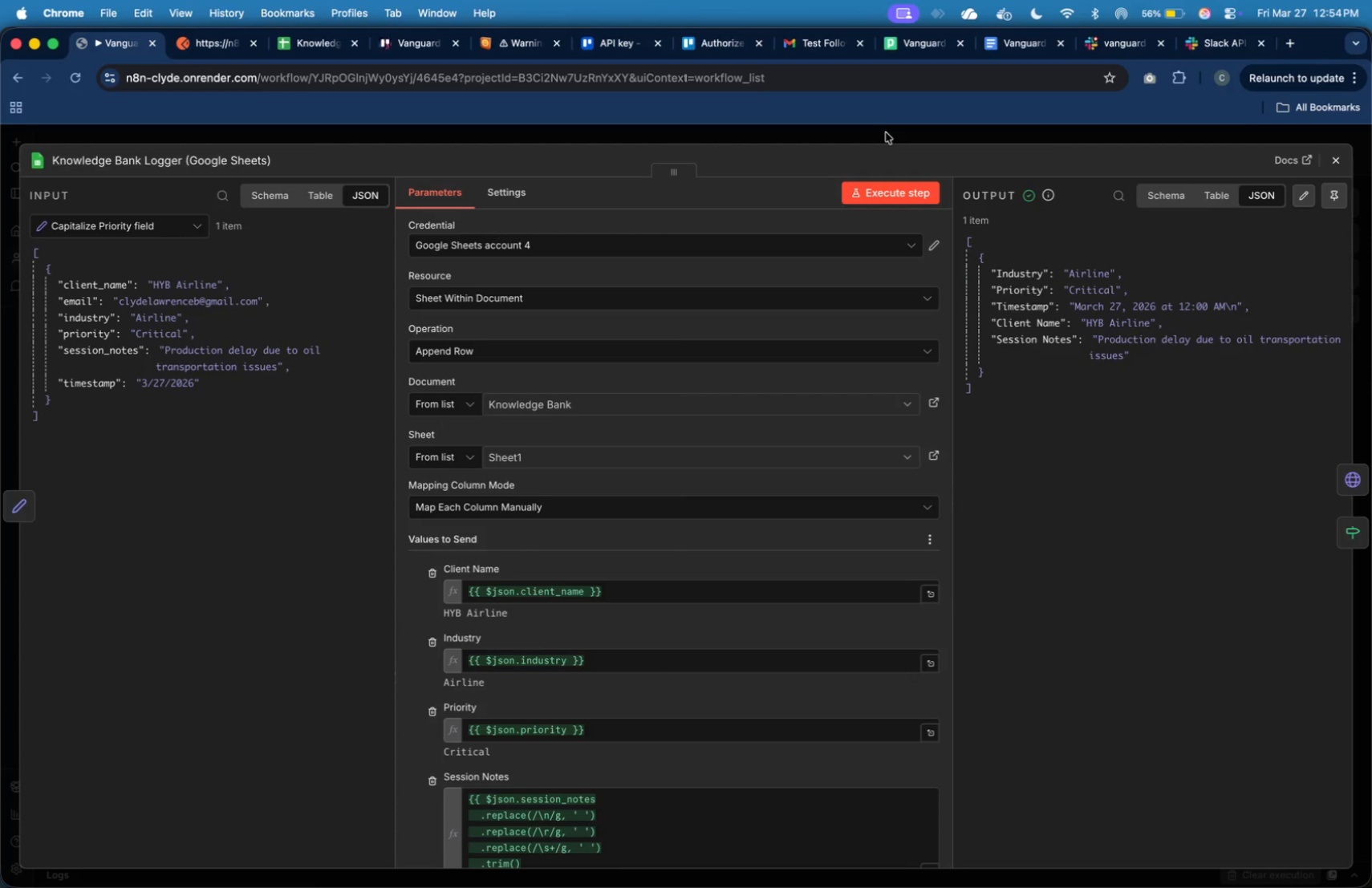 
wait(27.16)
 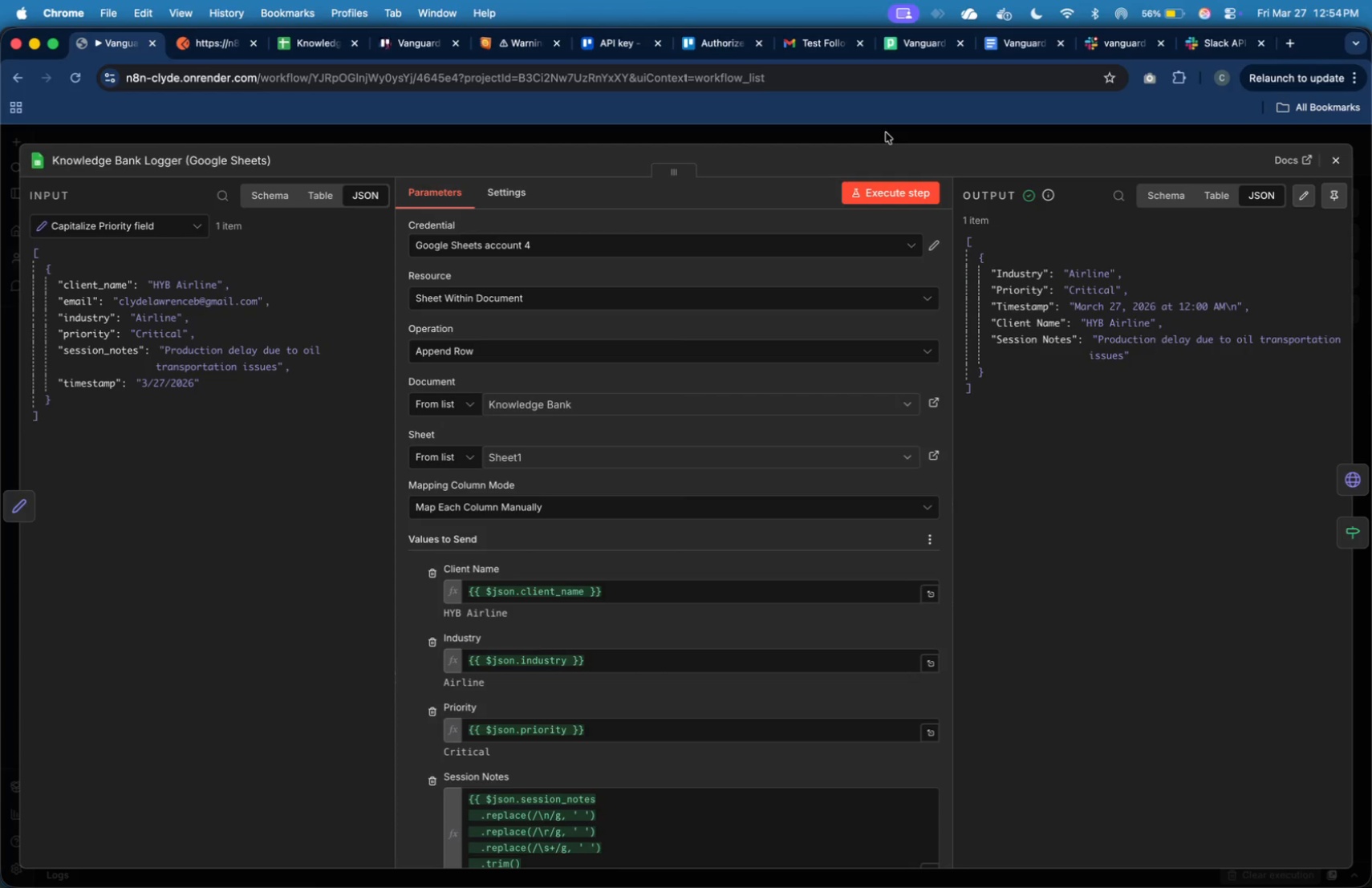 
left_click([315, 49])
 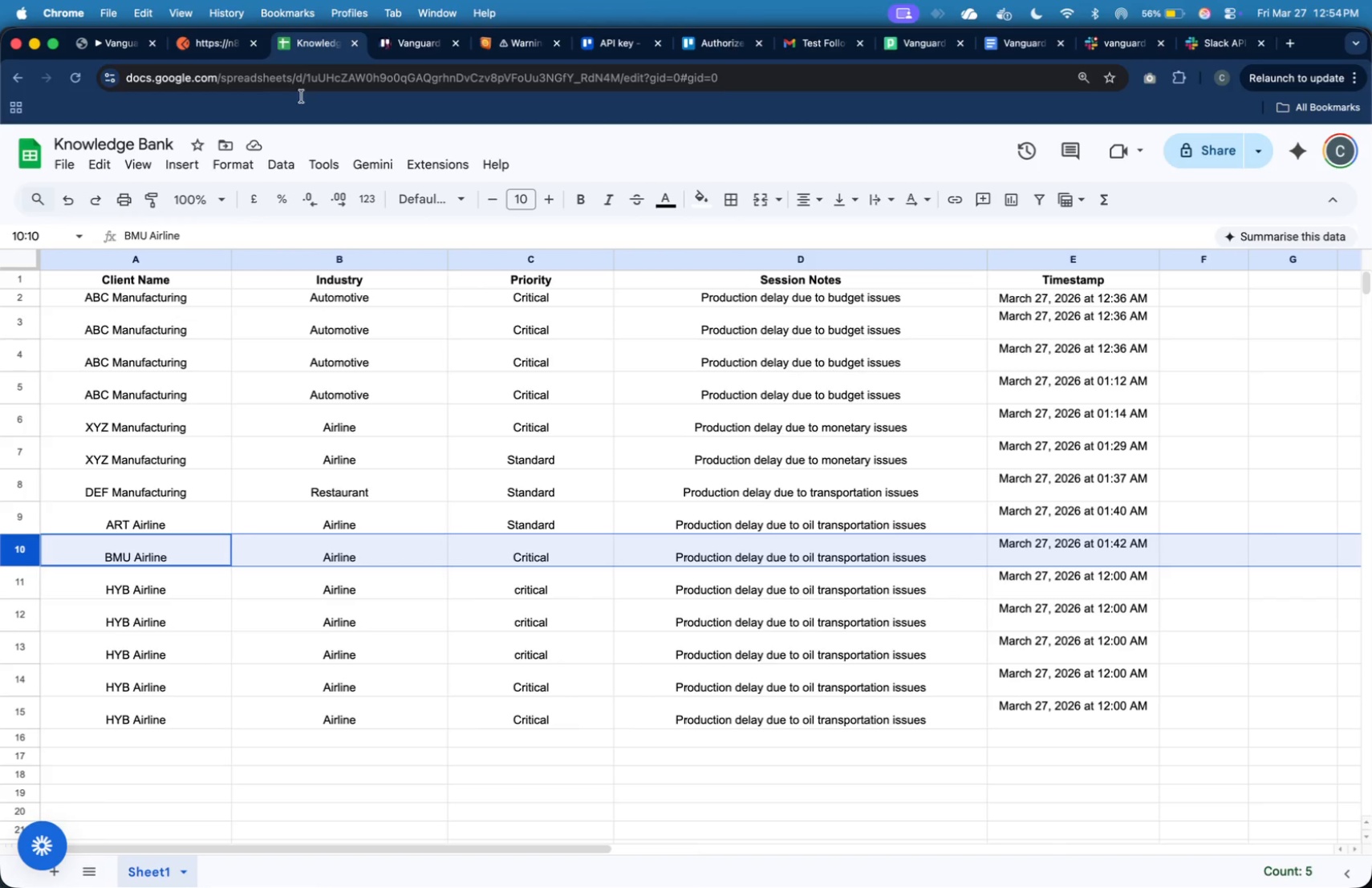 
left_click_drag(start_coordinate=[315, 327], to_coordinate=[377, 431])
 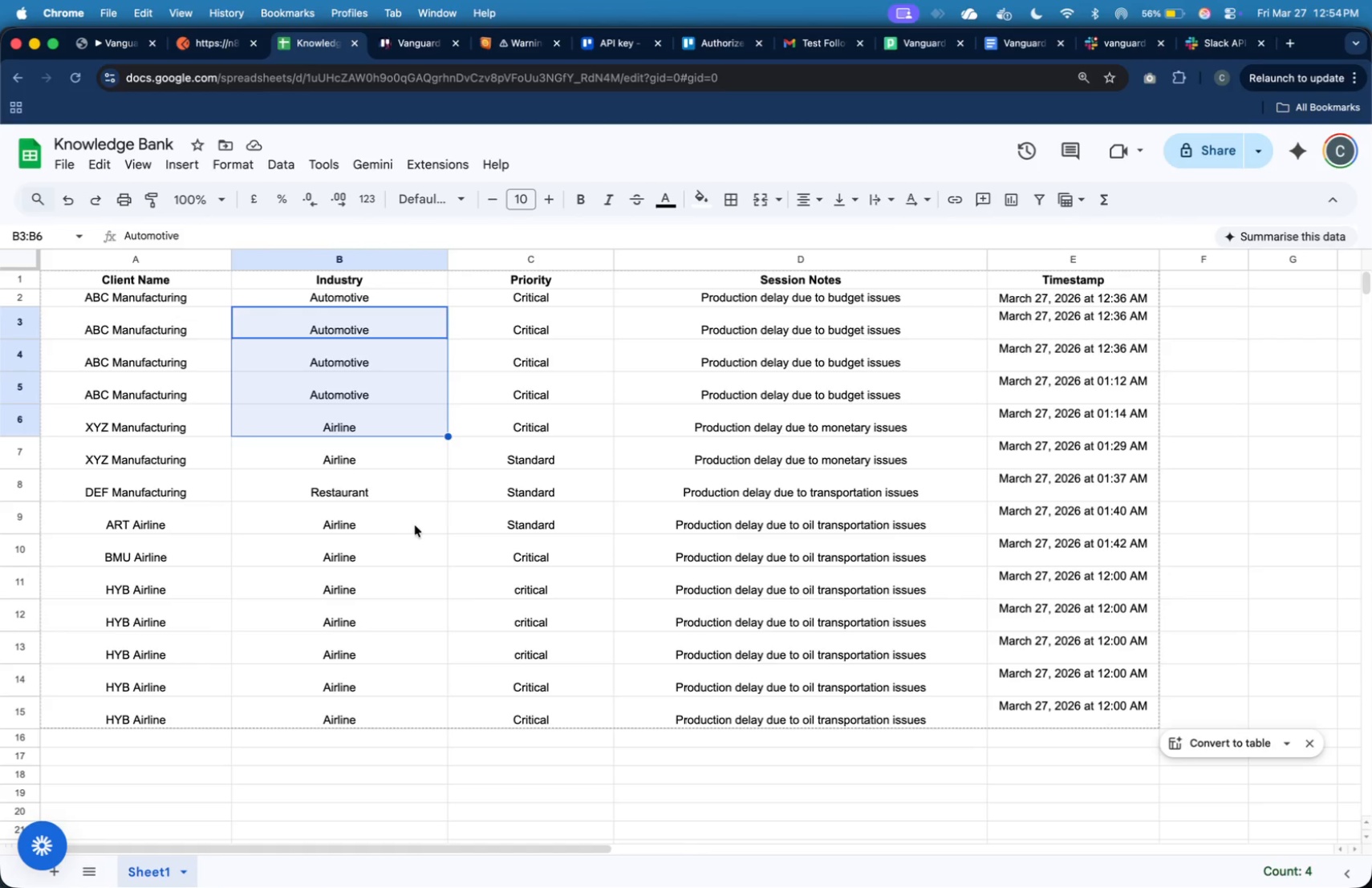 
left_click([470, 586])
 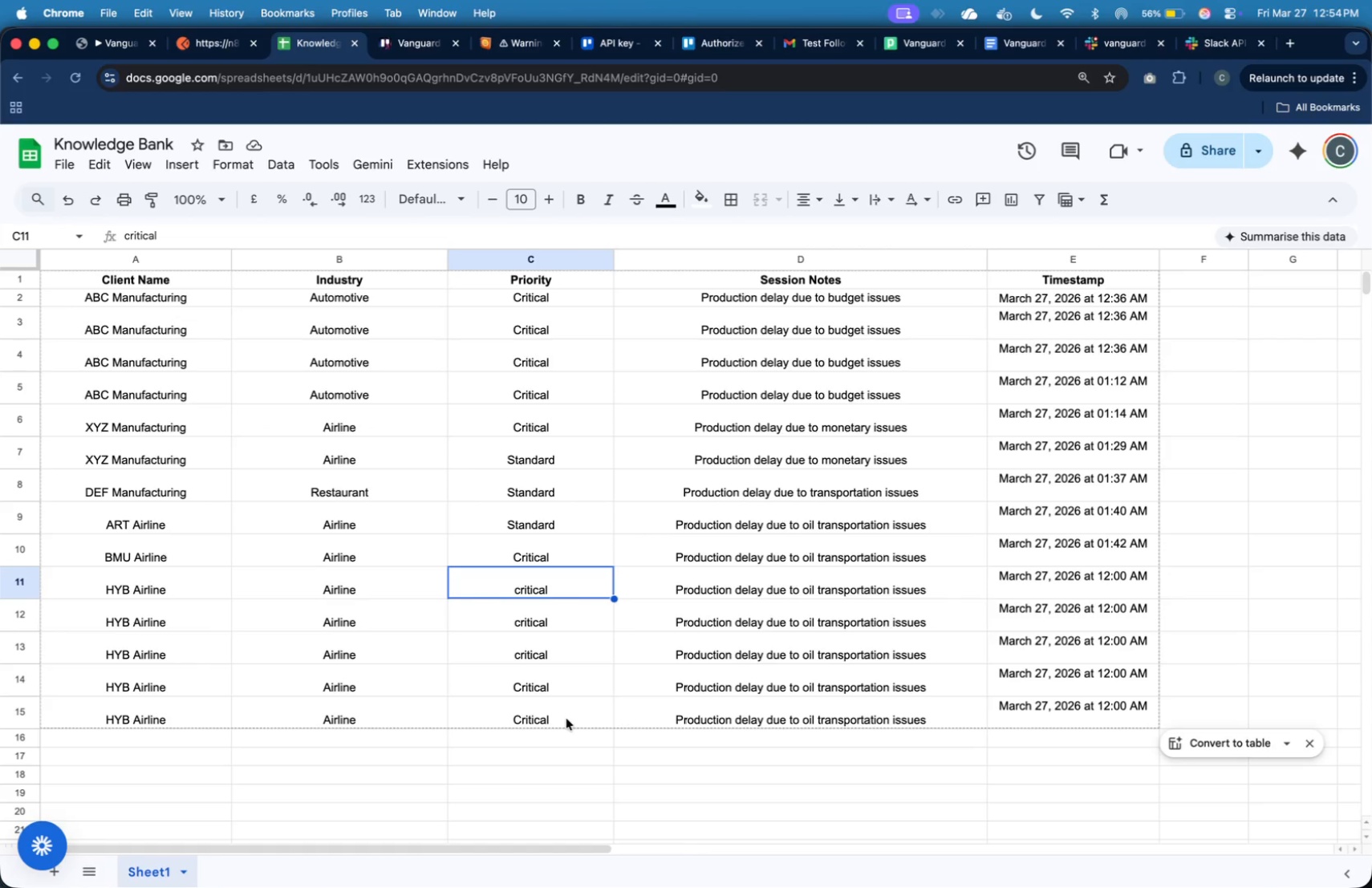 
left_click([563, 712])
 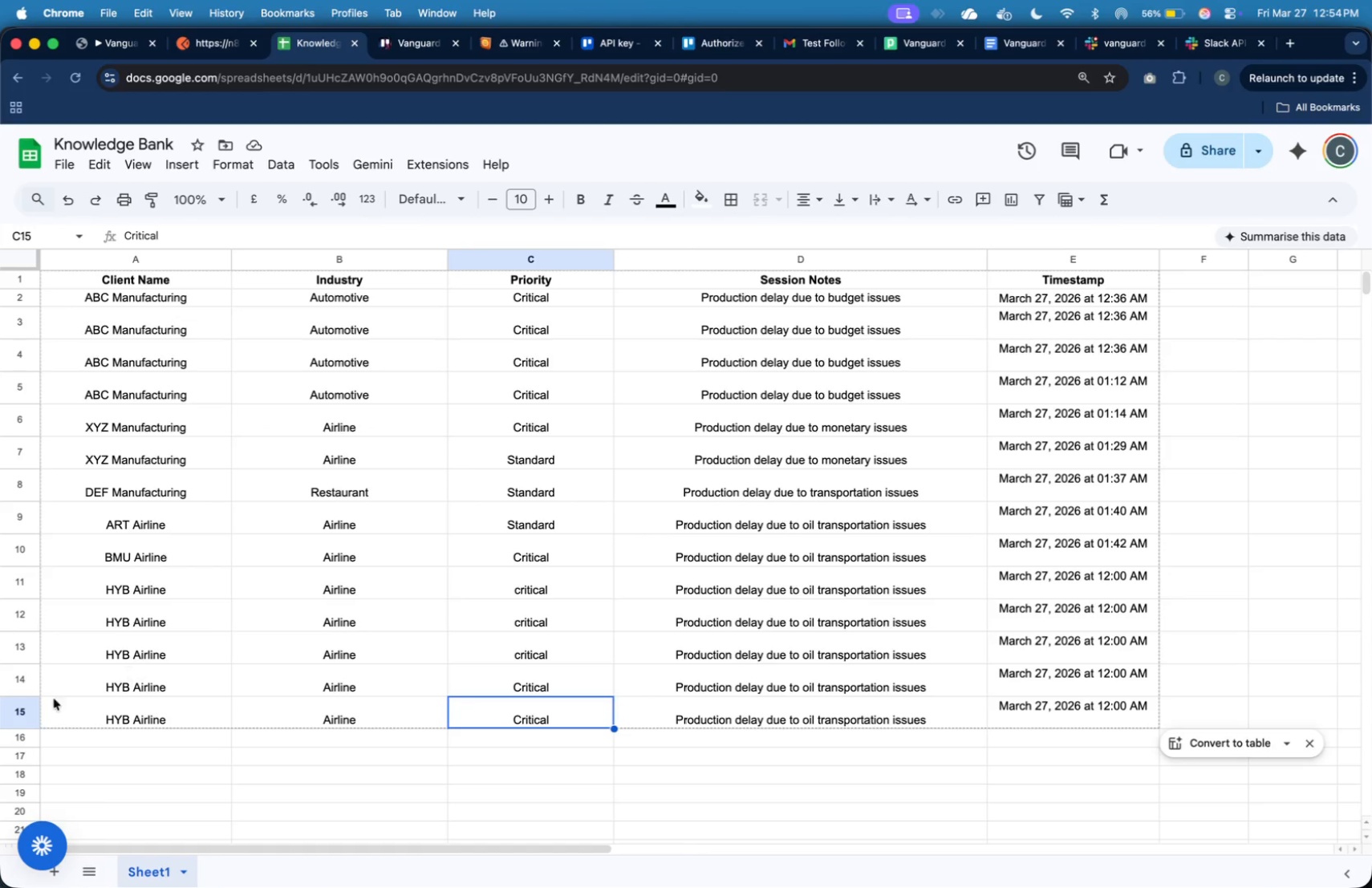 
left_click([31, 704])
 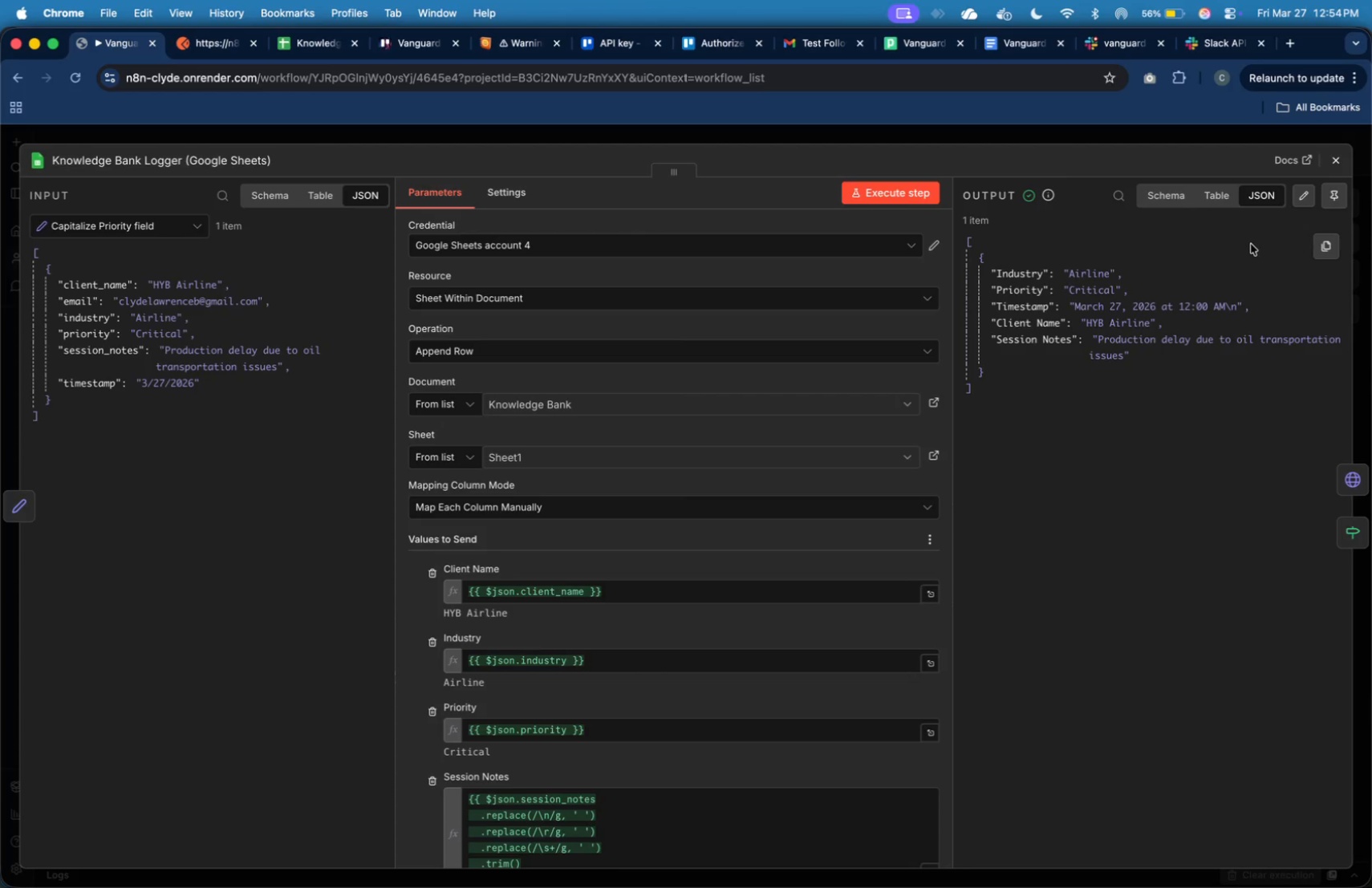 
left_click([1333, 160])
 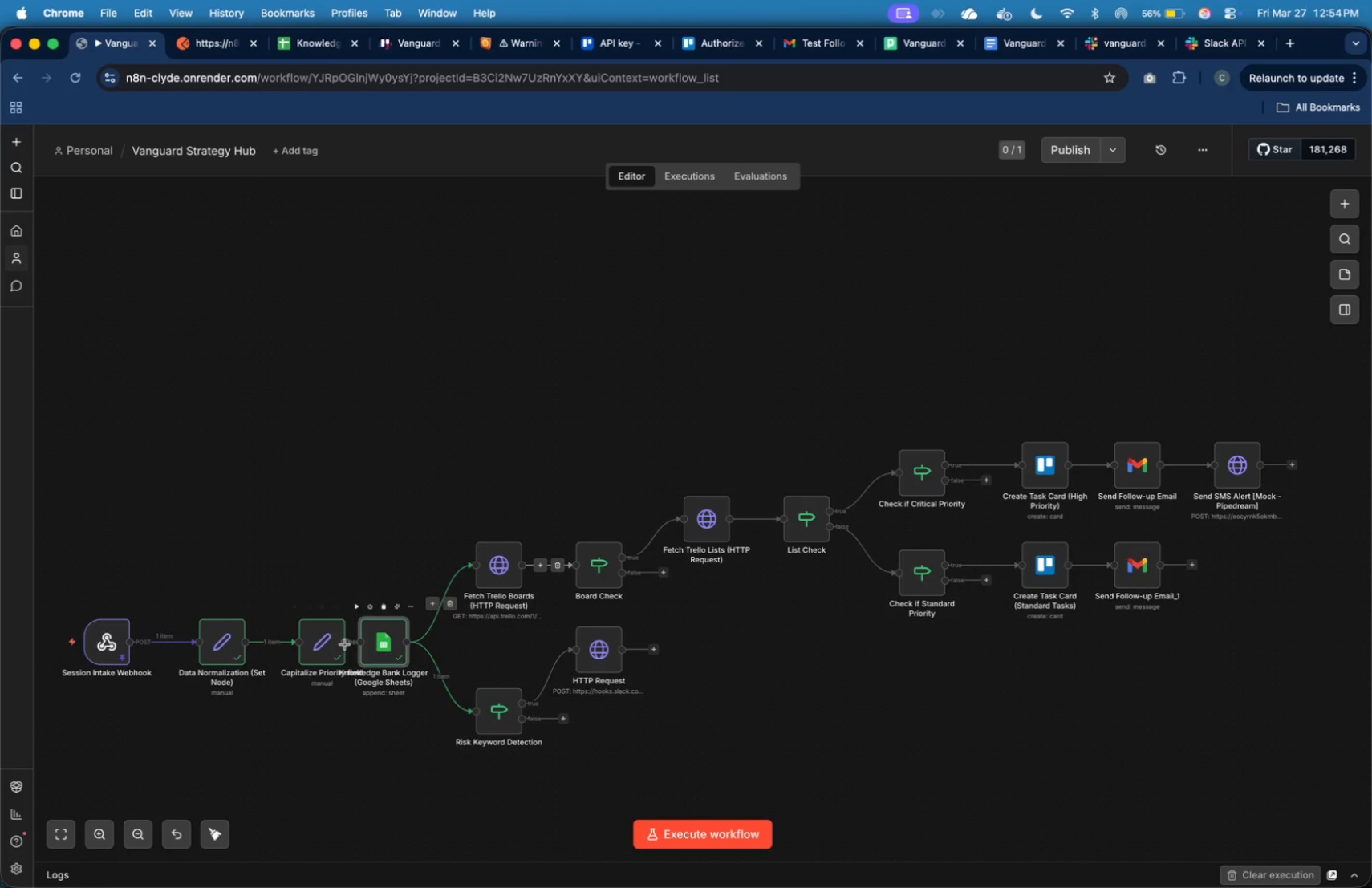 
left_click_drag(start_coordinate=[335, 644], to_coordinate=[322, 647])
 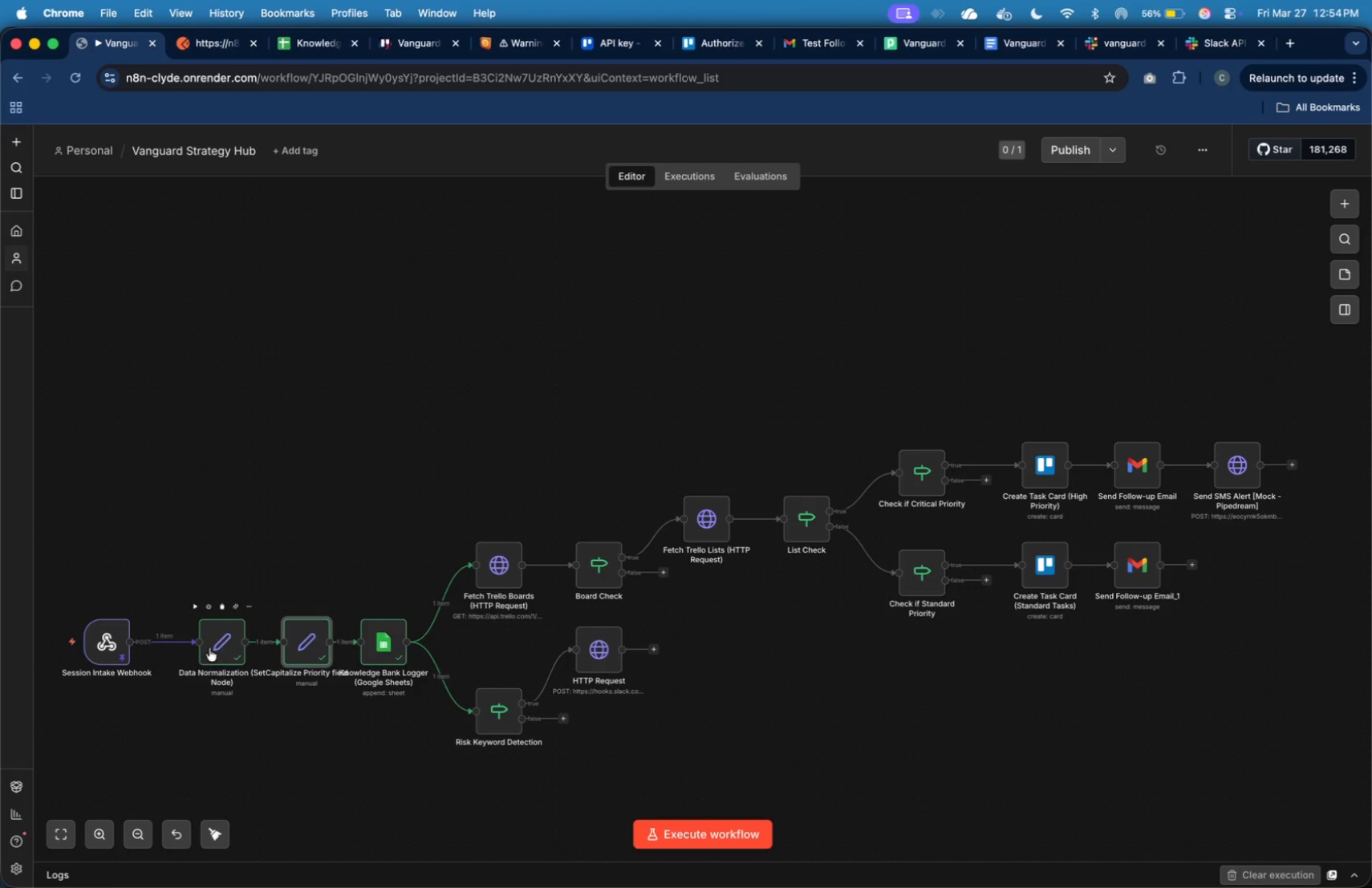 
left_click_drag(start_coordinate=[211, 647], to_coordinate=[197, 648])
 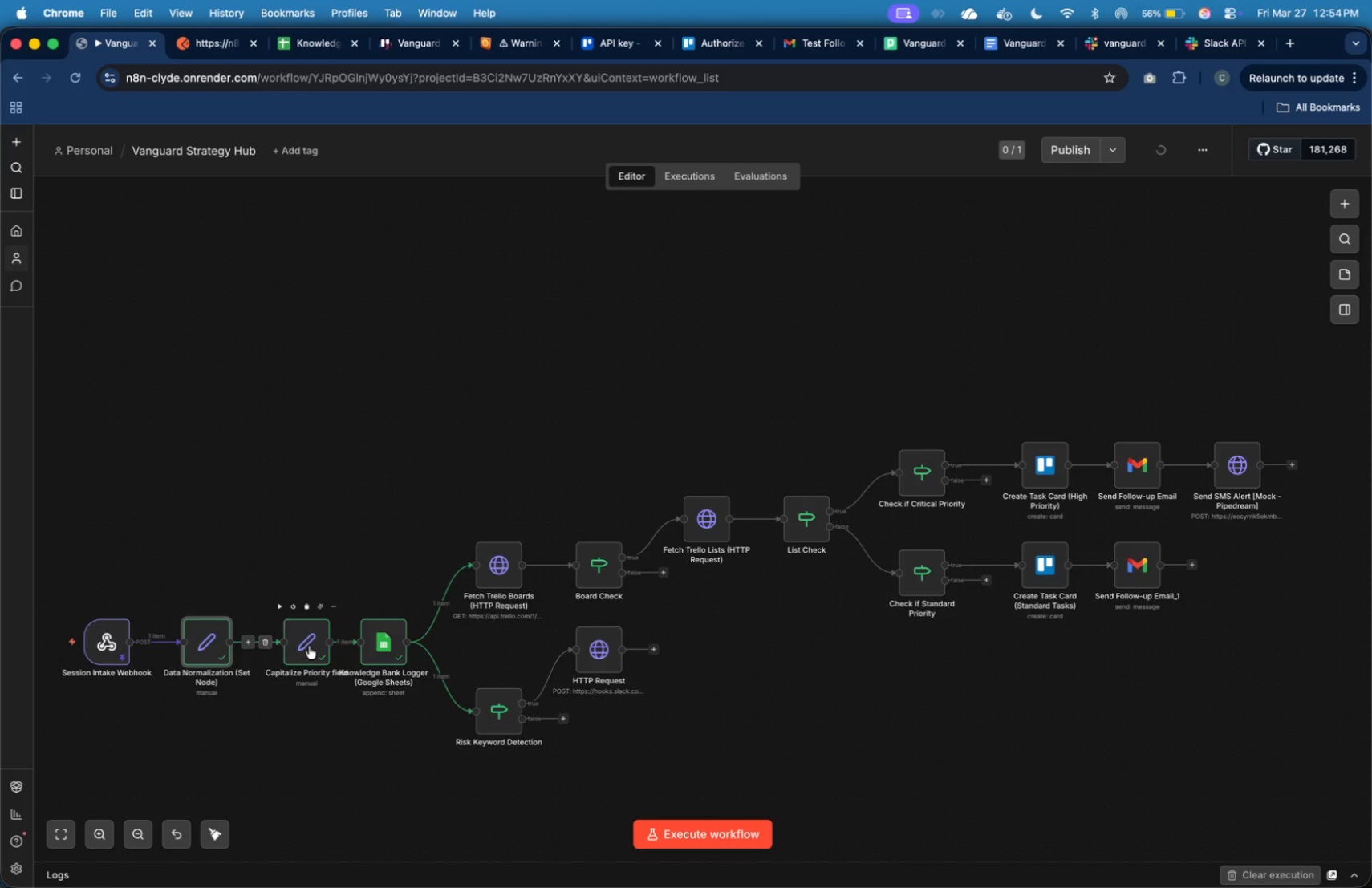 
left_click_drag(start_coordinate=[309, 646], to_coordinate=[300, 647])
 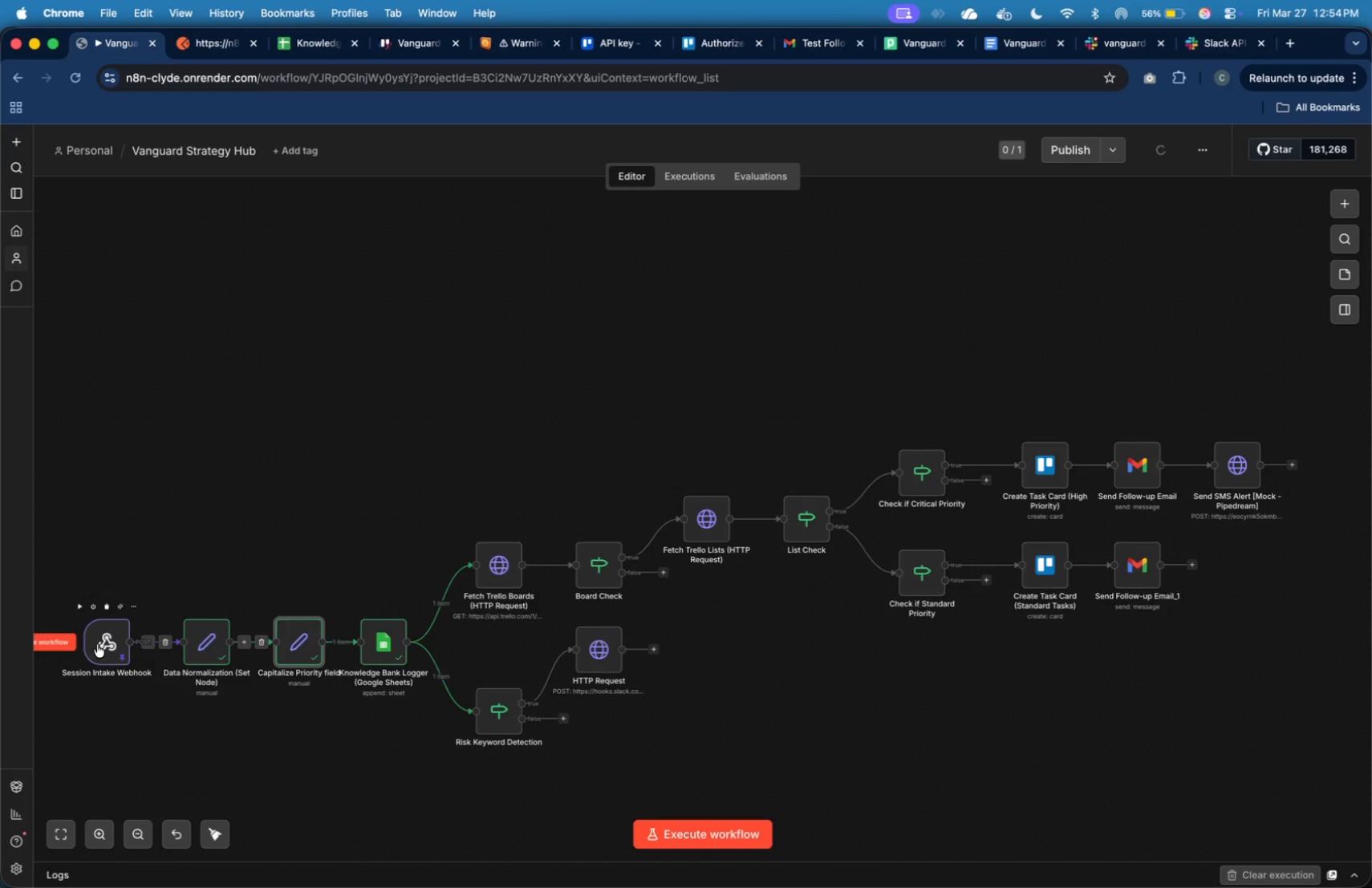 
left_click_drag(start_coordinate=[97, 643], to_coordinate=[83, 643])
 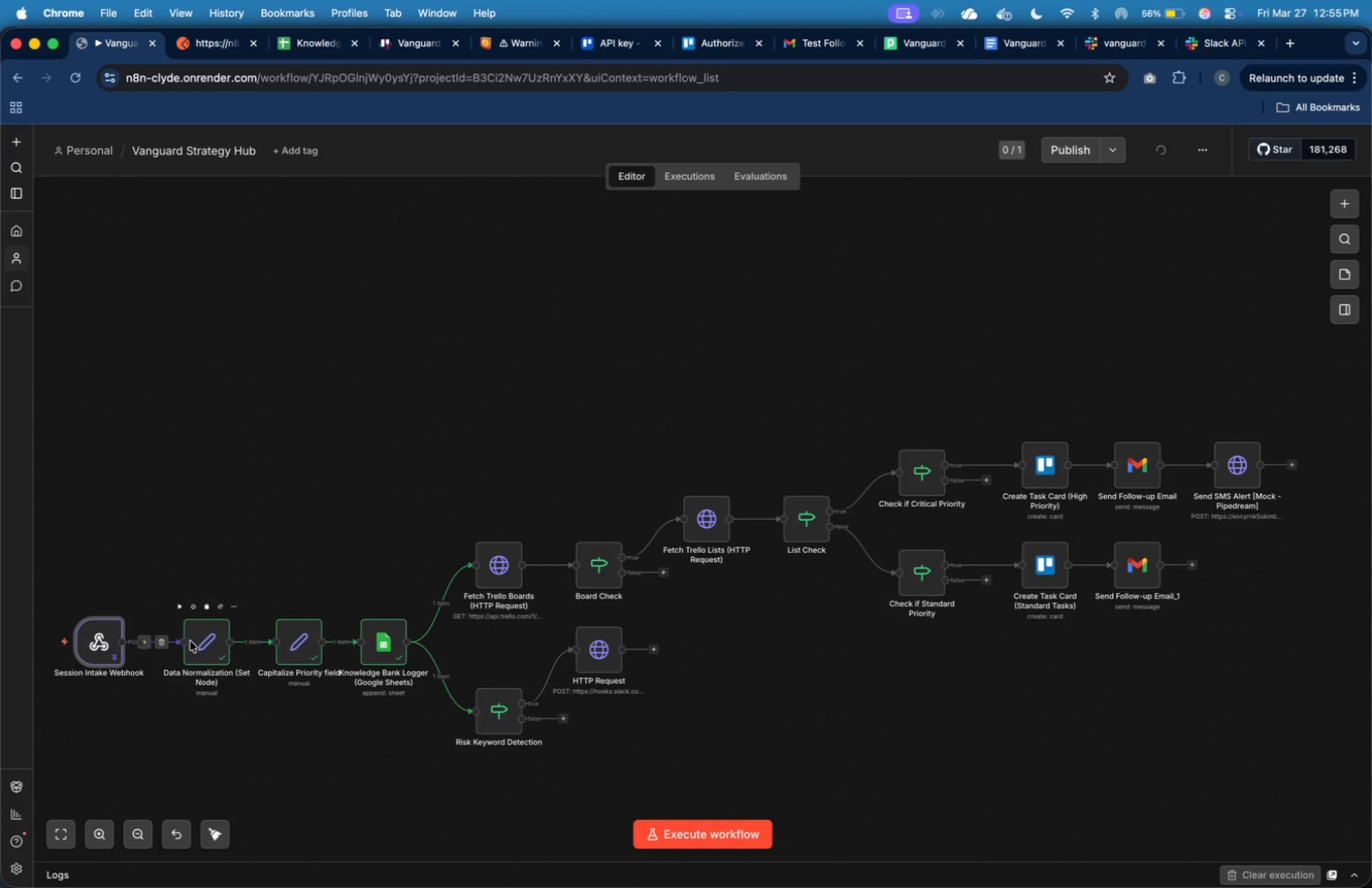 
left_click_drag(start_coordinate=[195, 643], to_coordinate=[185, 643])
 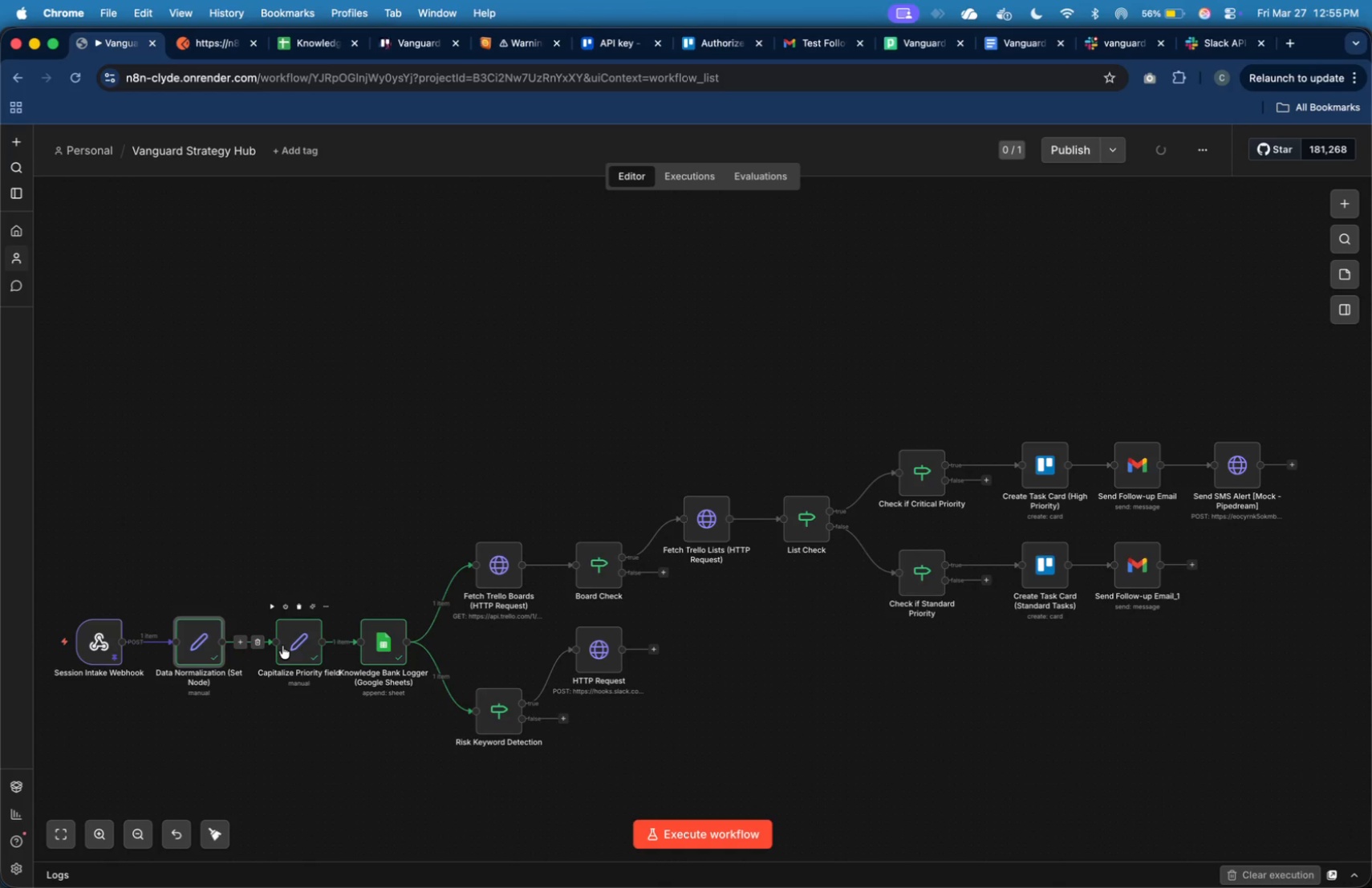 
left_click_drag(start_coordinate=[283, 646], to_coordinate=[275, 647])
 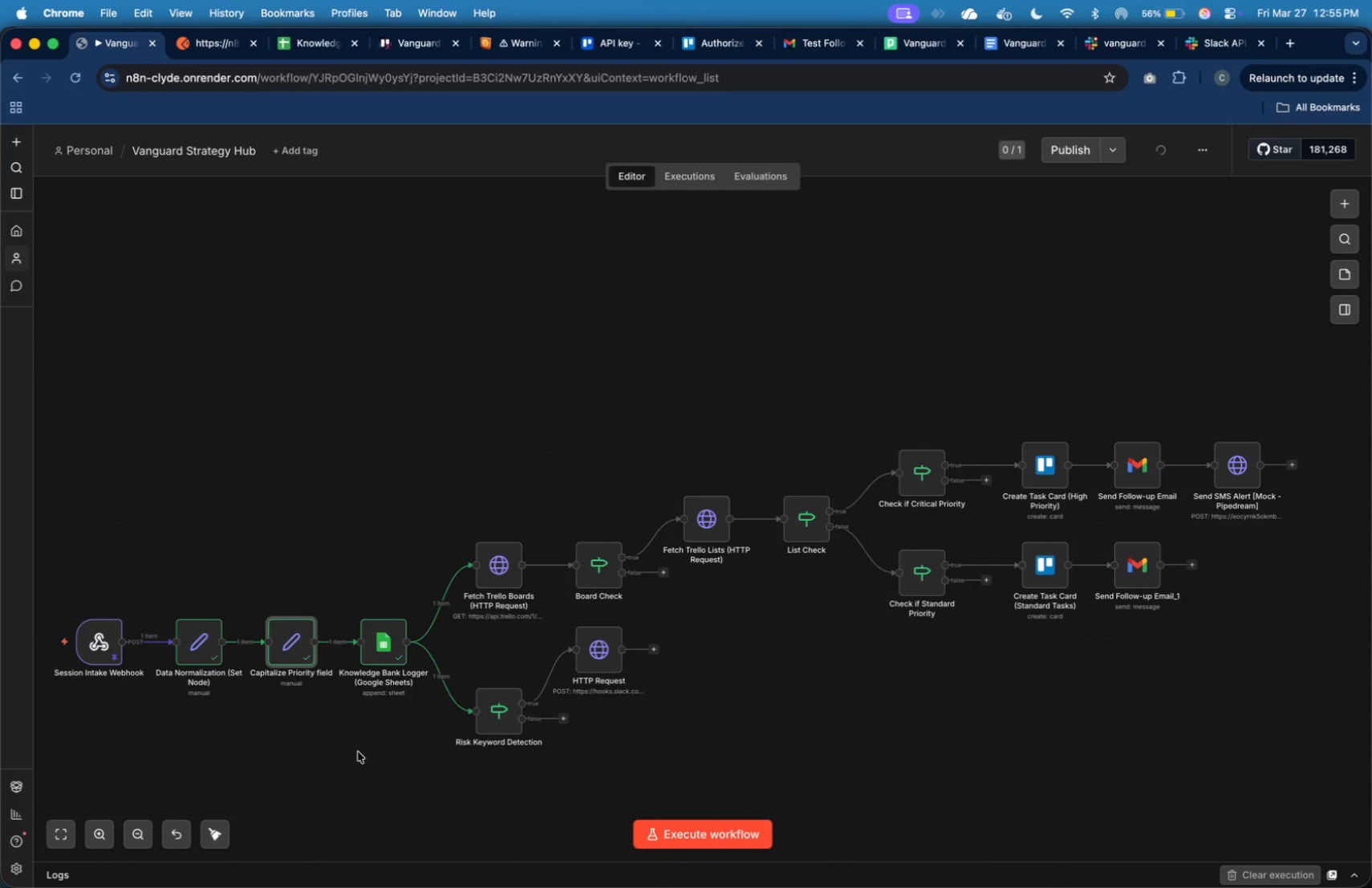 
left_click([363, 764])
 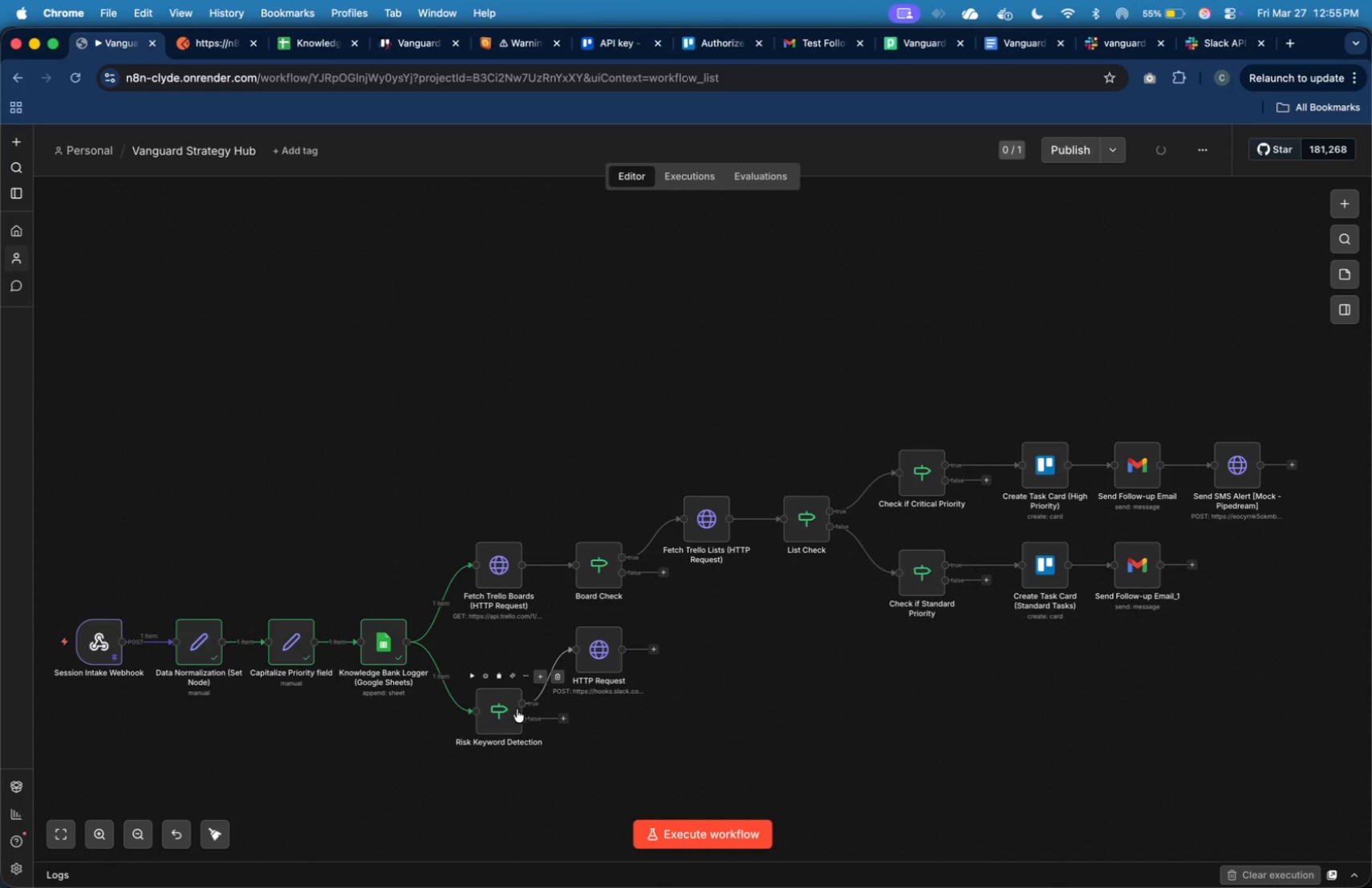 
wait(5.71)
 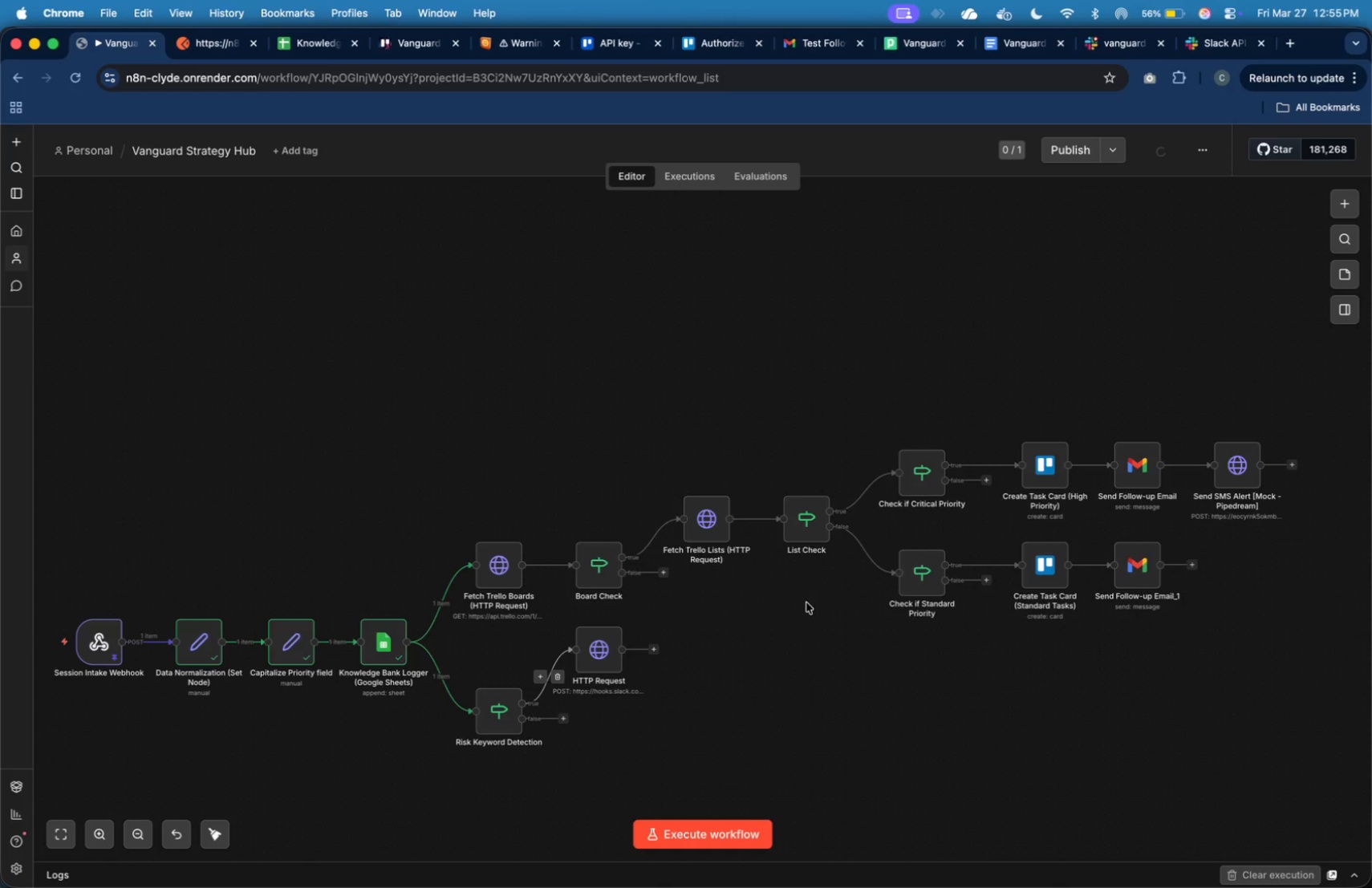 
left_click([469, 677])
 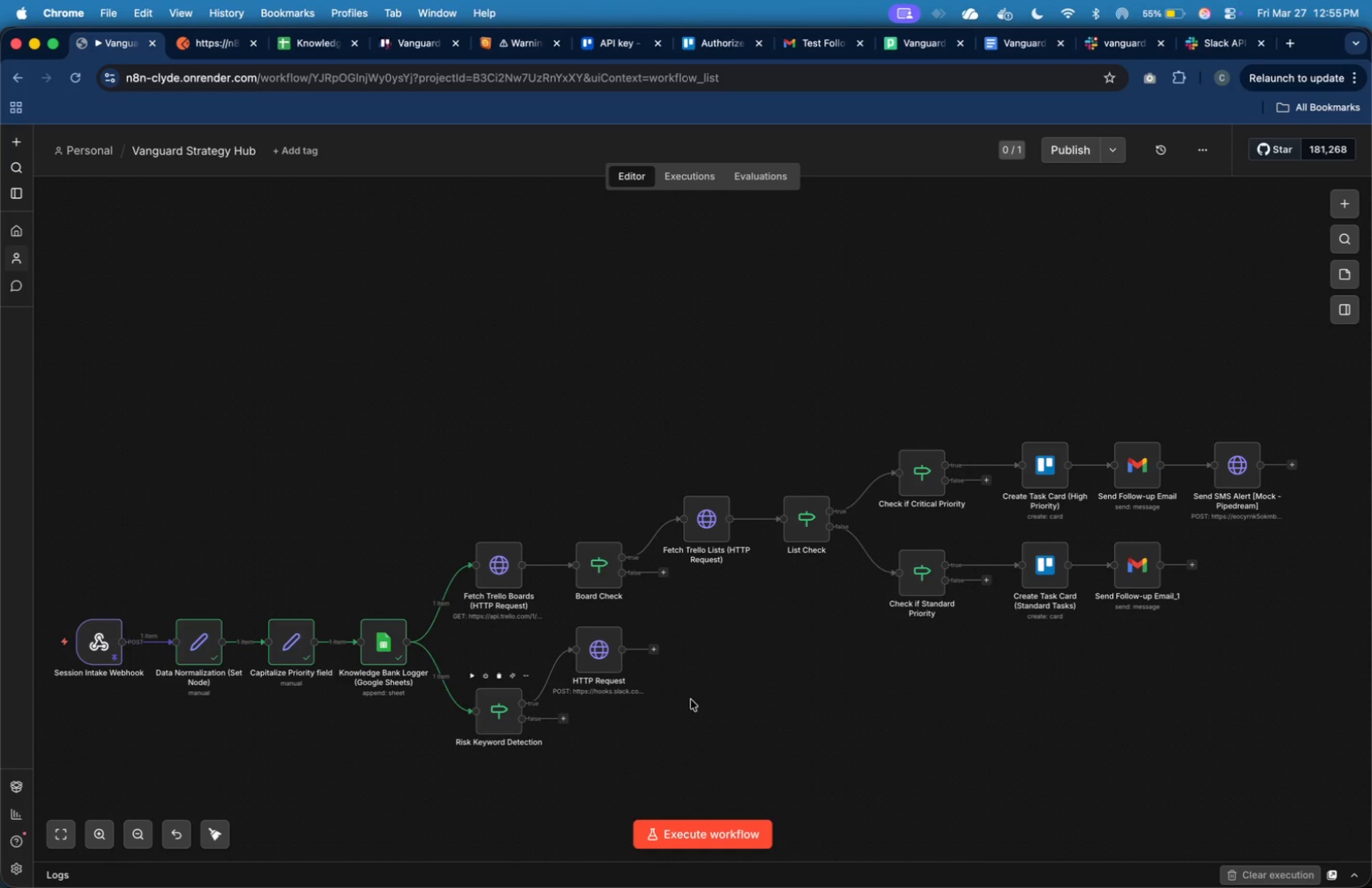 
wait(6.27)
 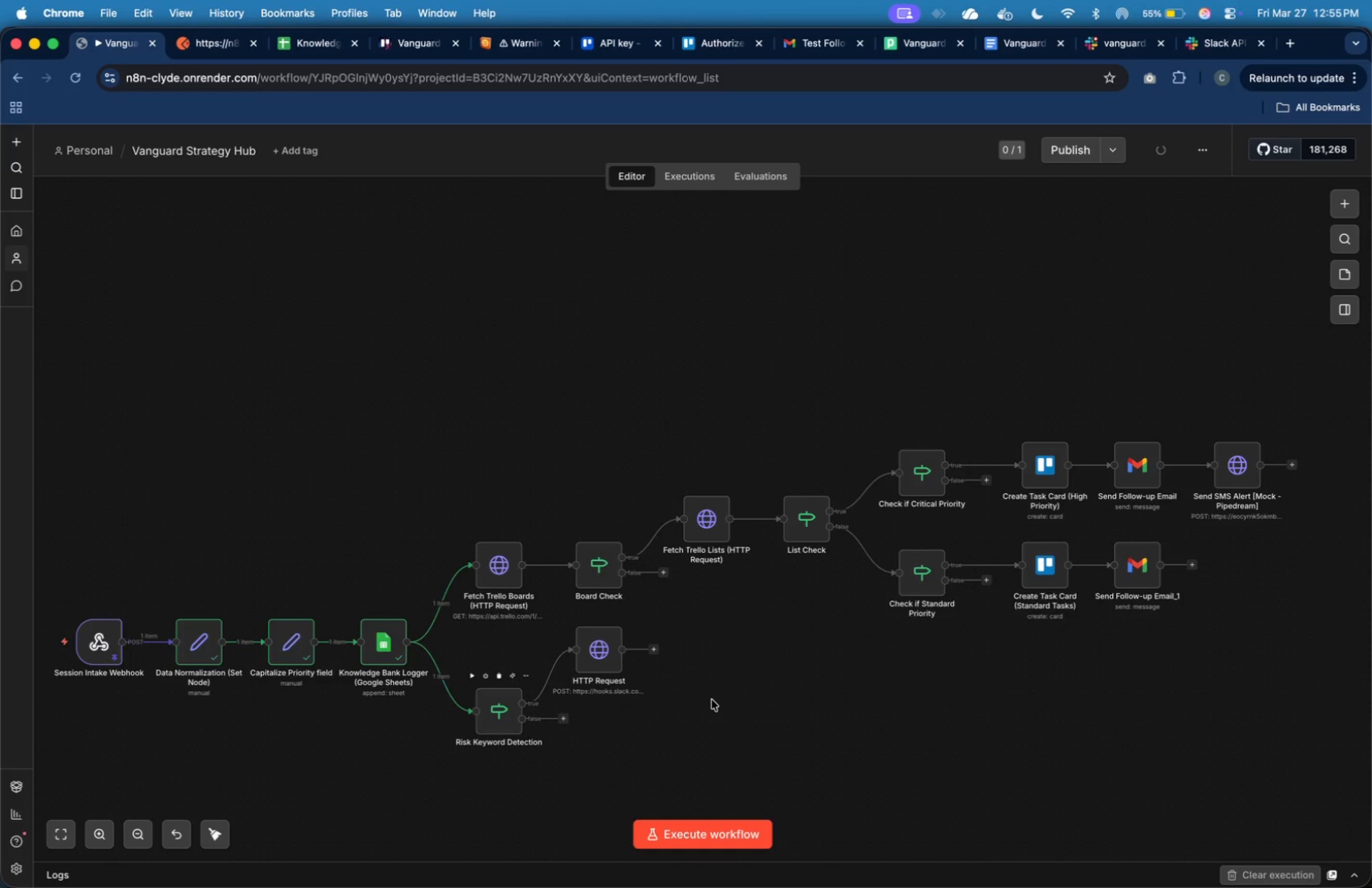 
double_click([601, 643])
 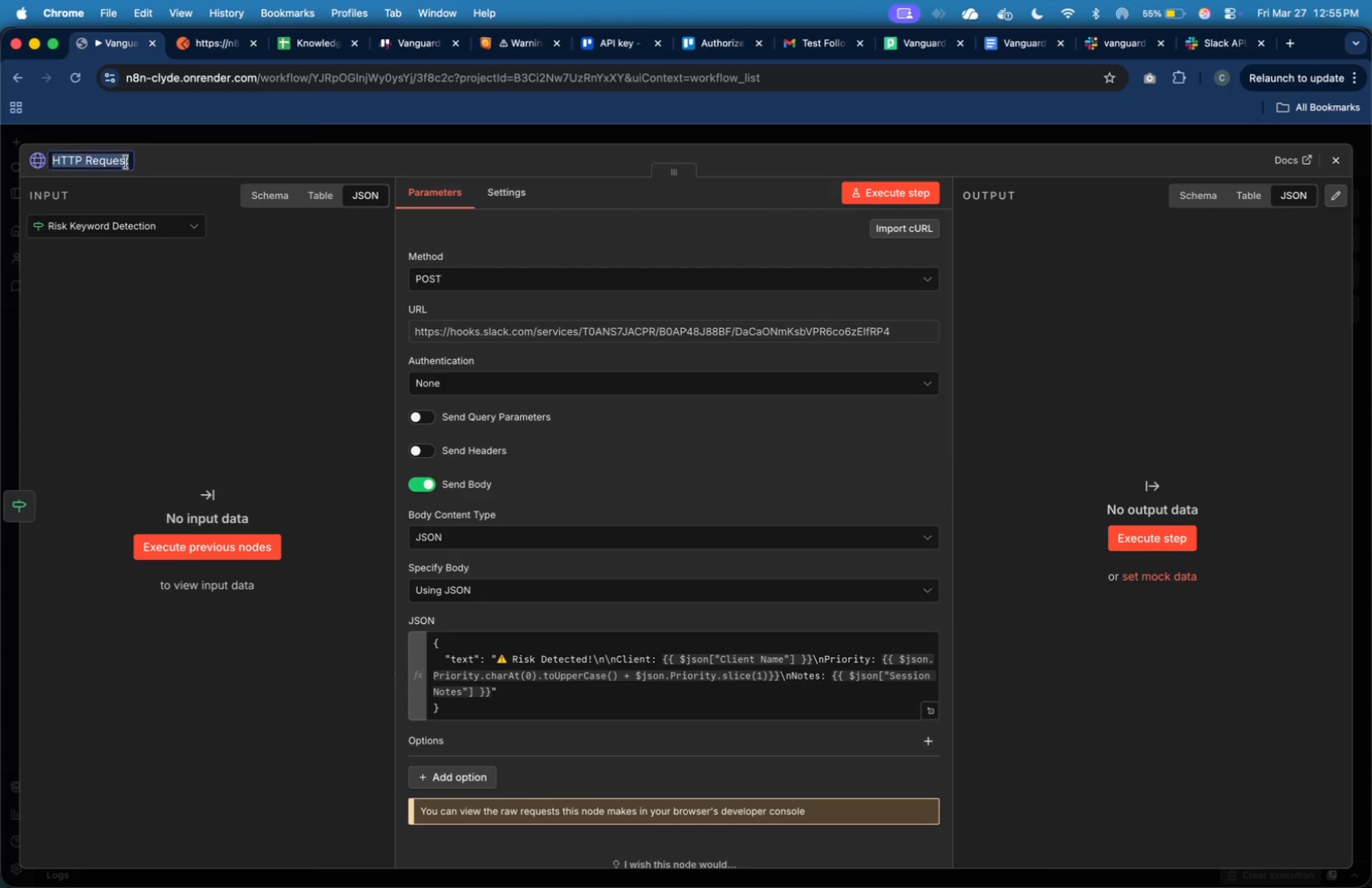 
hold_key(key=ShiftLeft, duration=0.52)